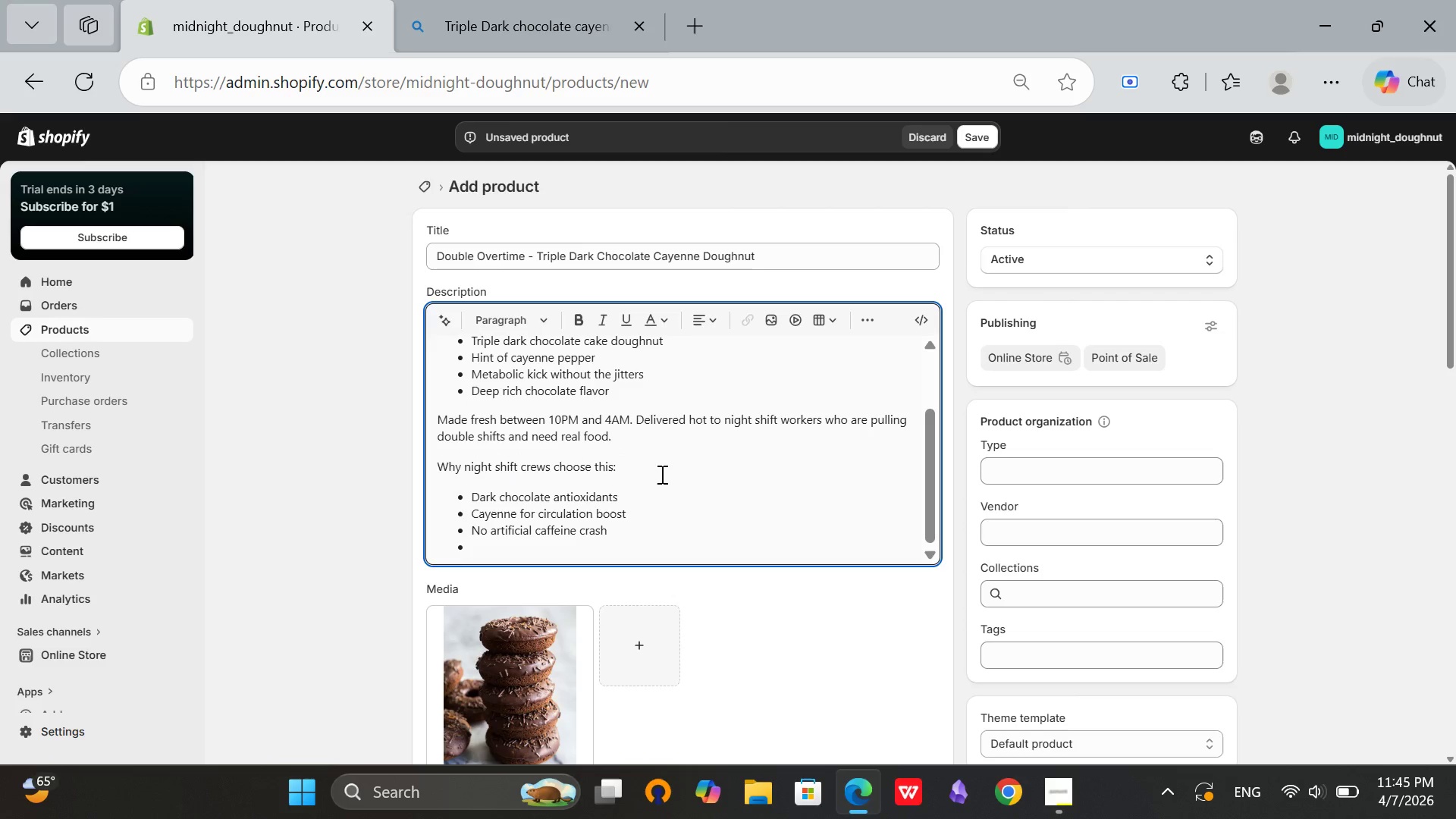 
scroll: coordinate [475, 304], scroll_direction: down, amount: 1.0
 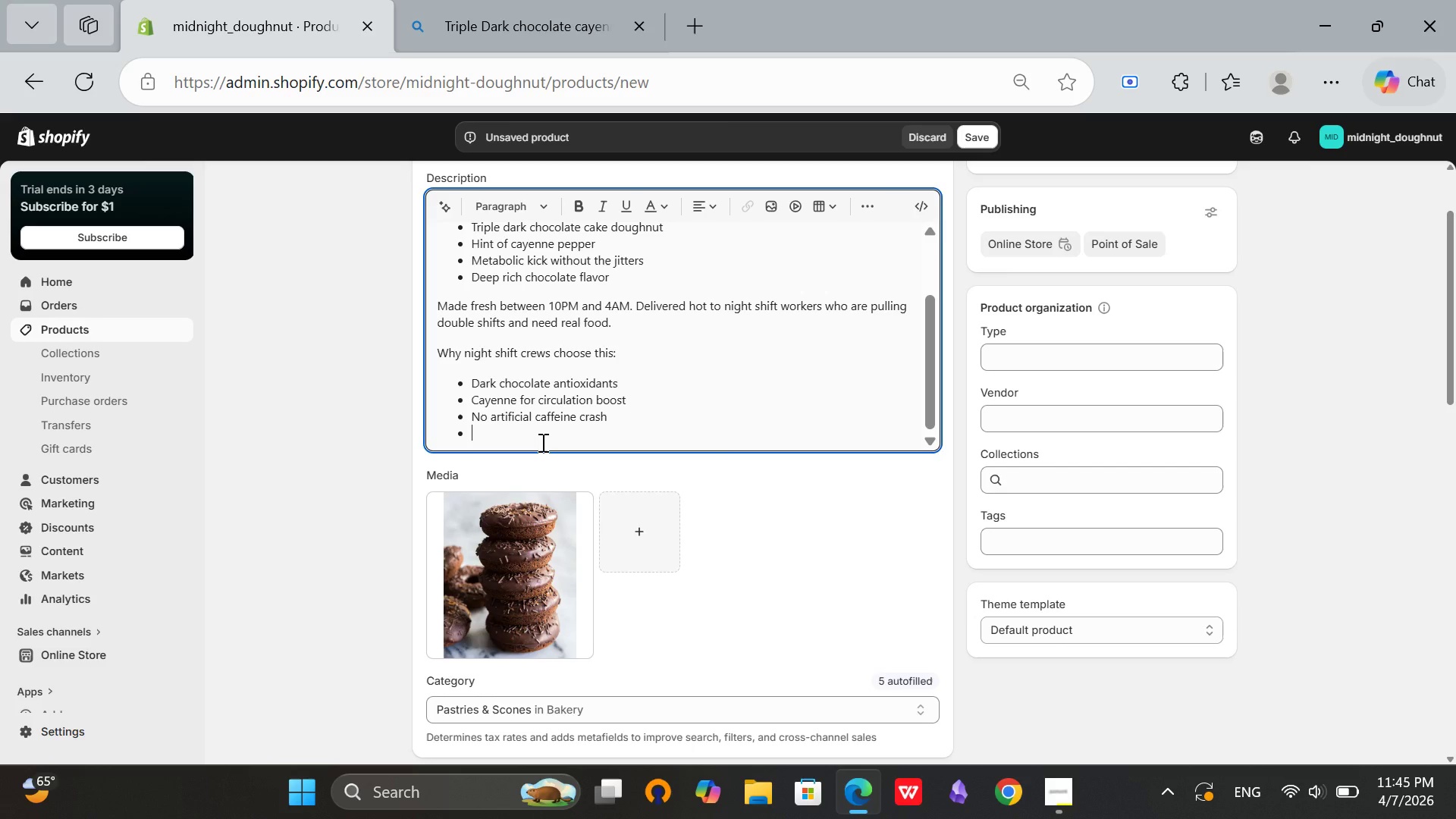 
key(Enter)
 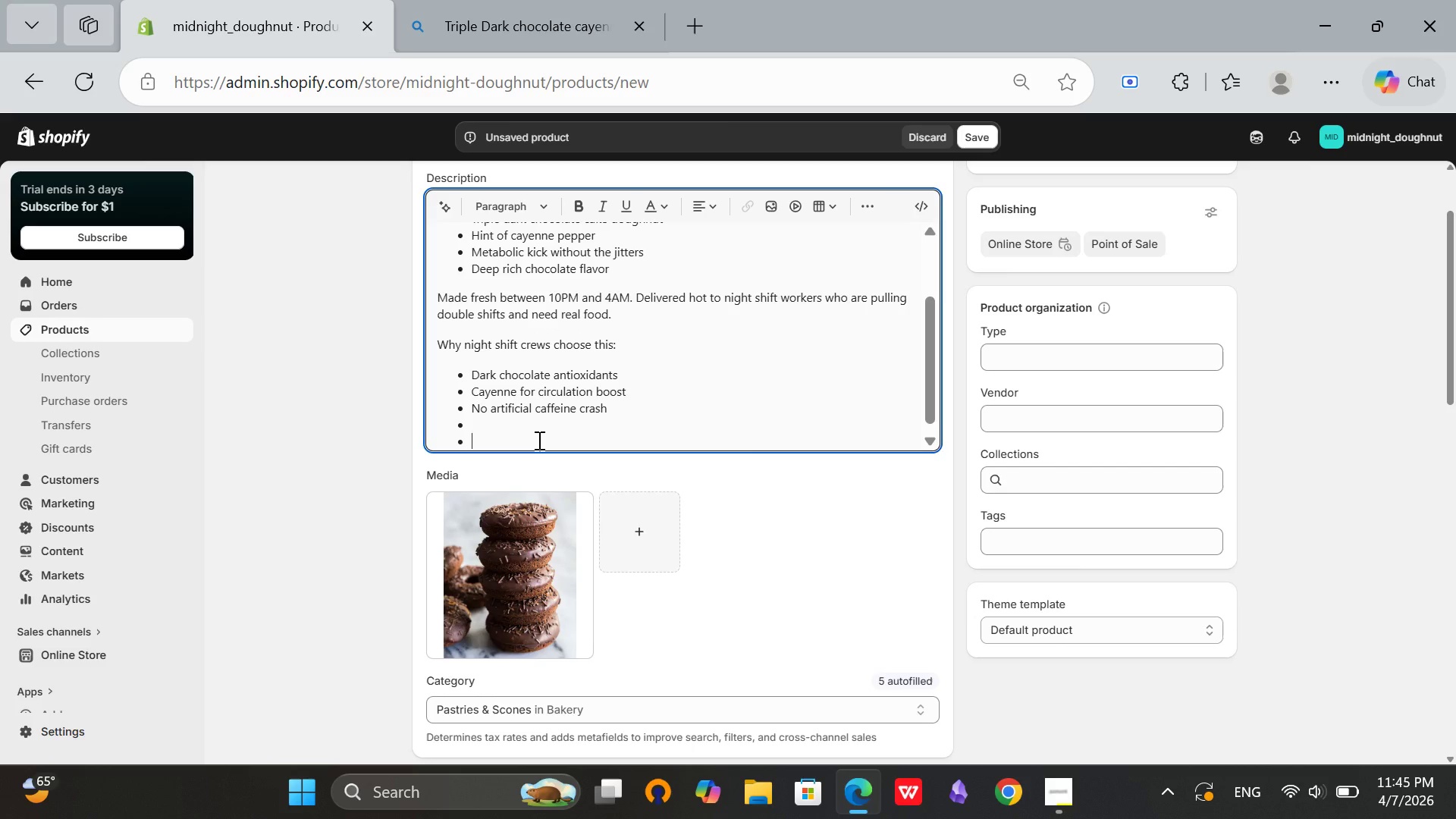 
key(Backspace)
 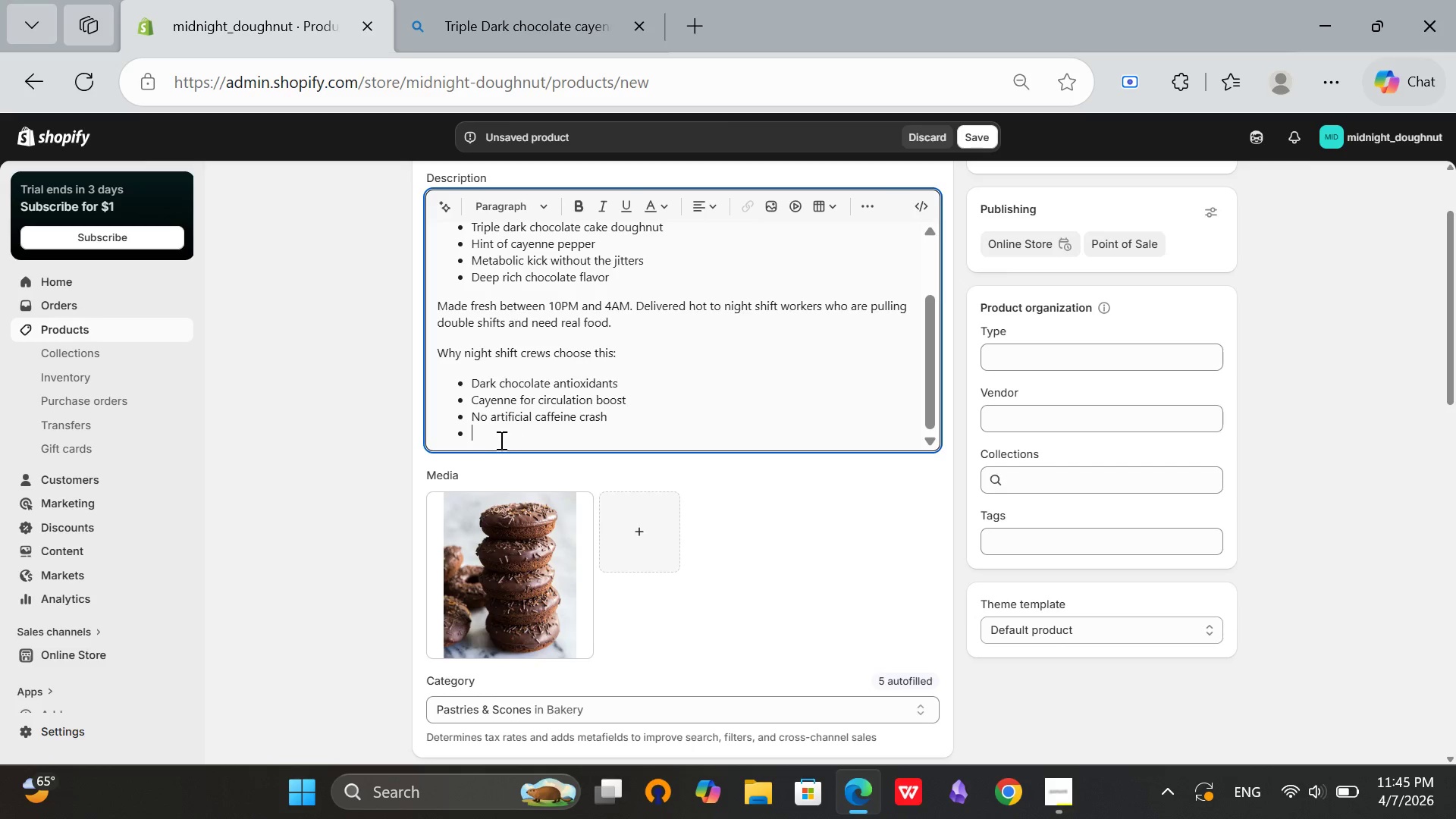 
key(Backspace)
 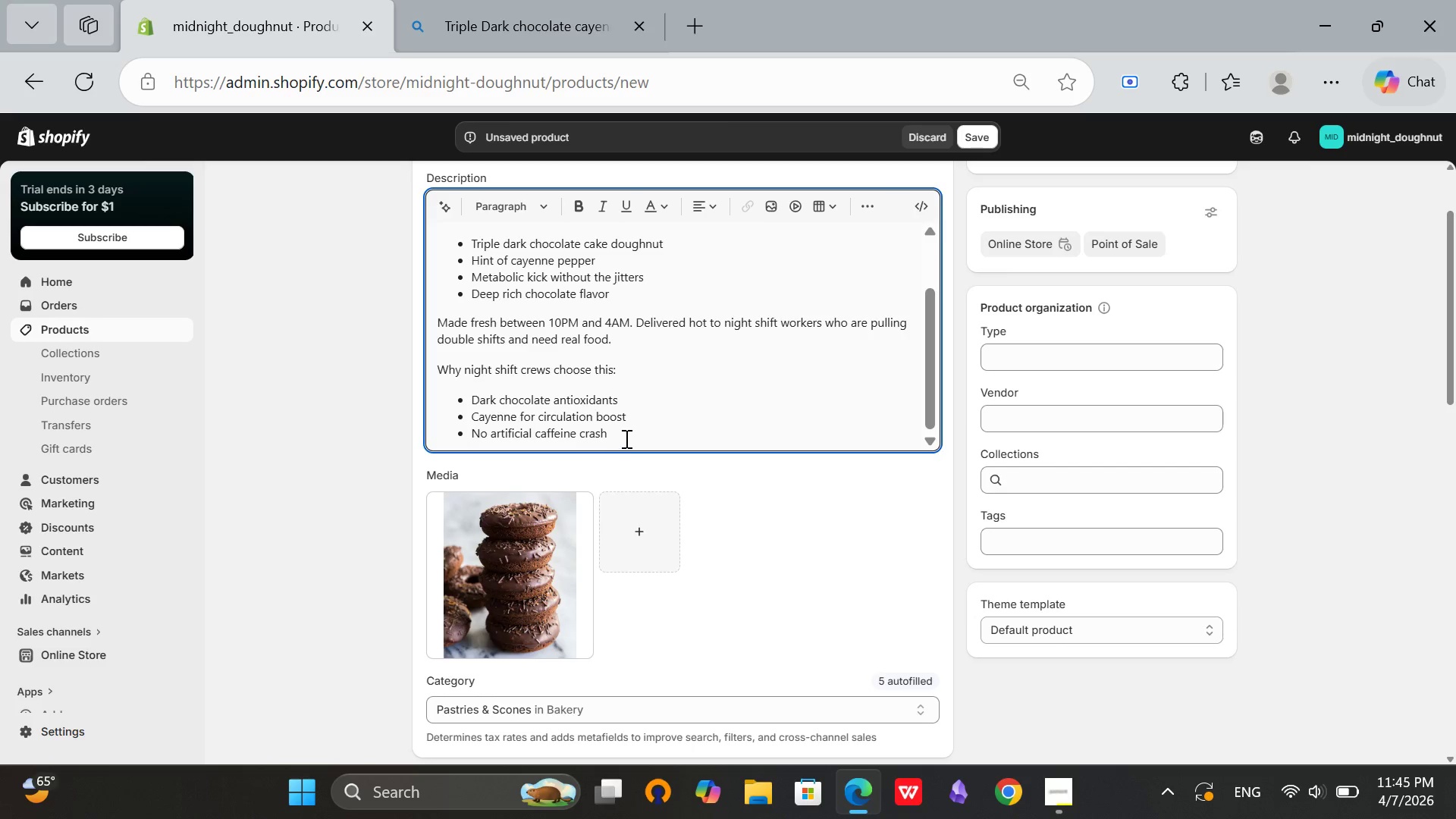 
key(Enter)
 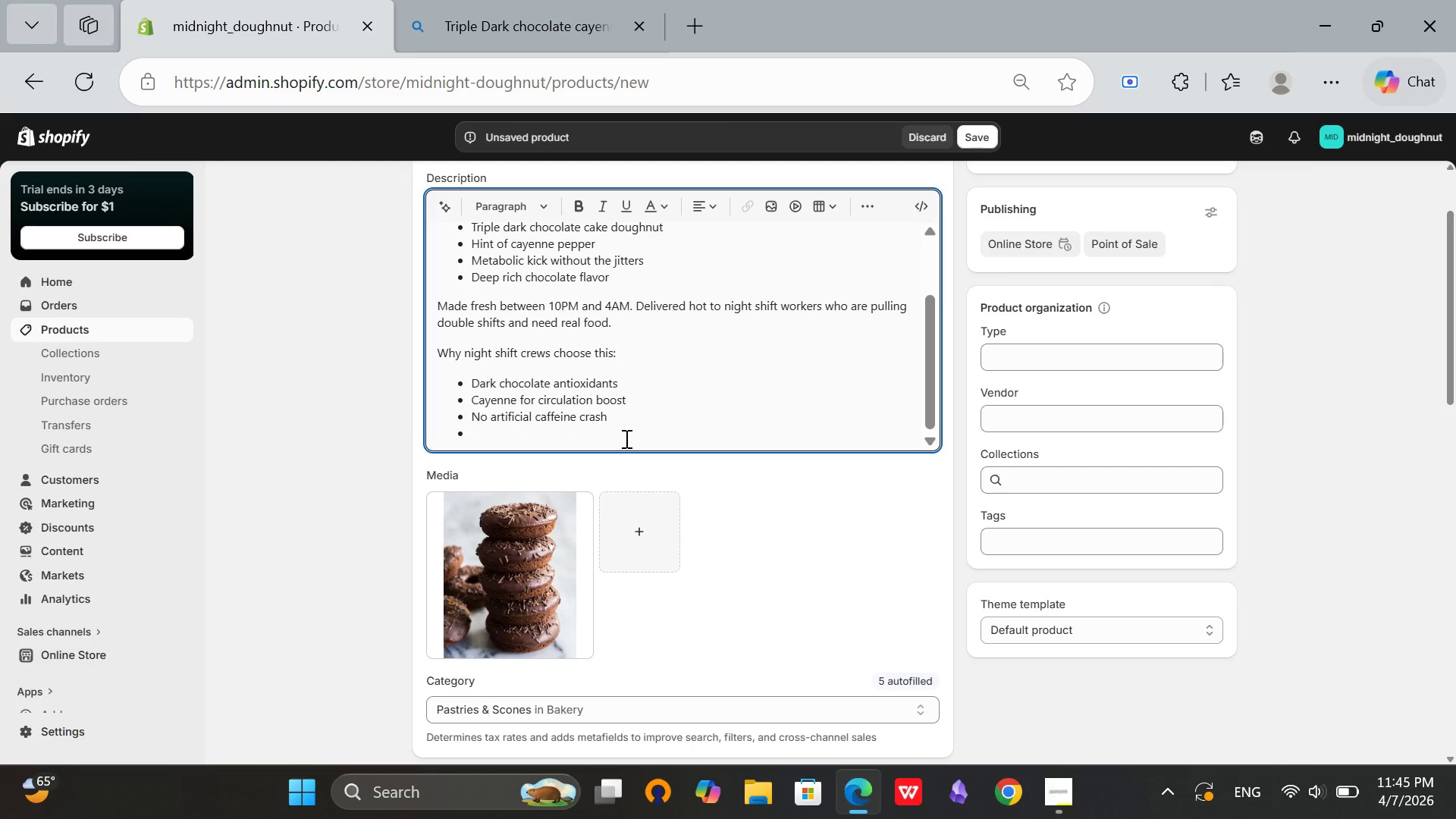 
key(Space)
 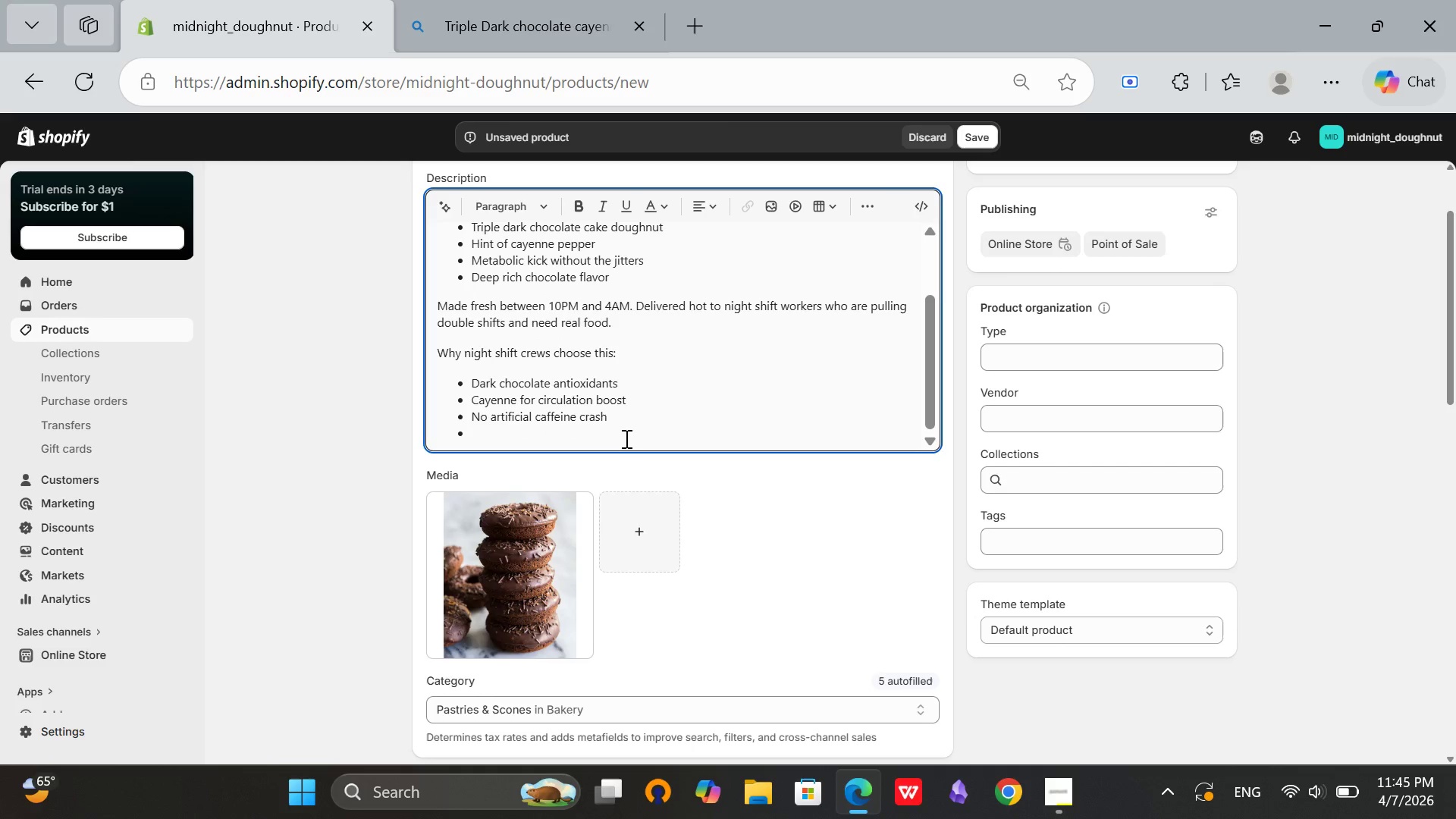 
key(Backspace)
 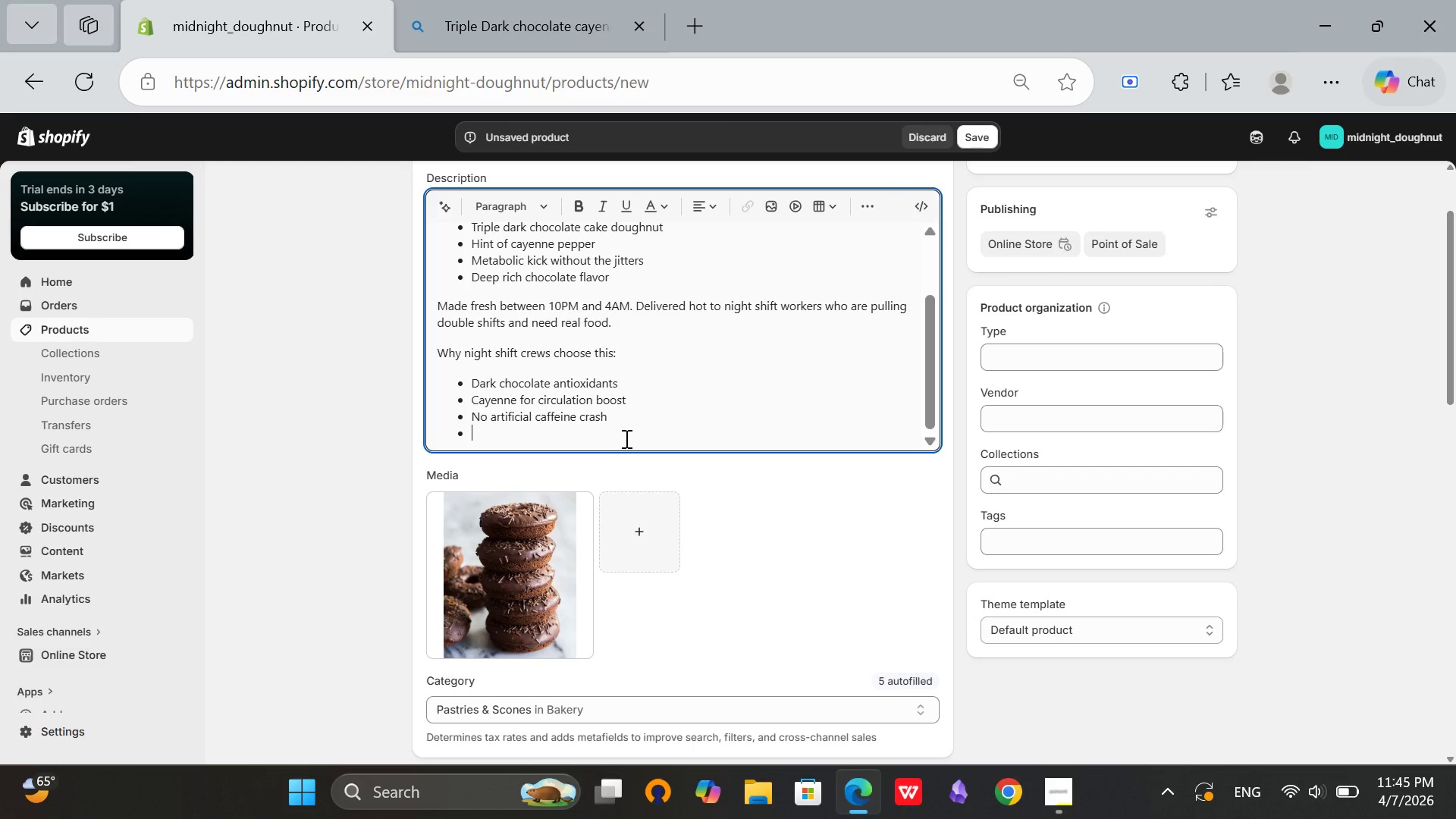 
key(Backspace)
 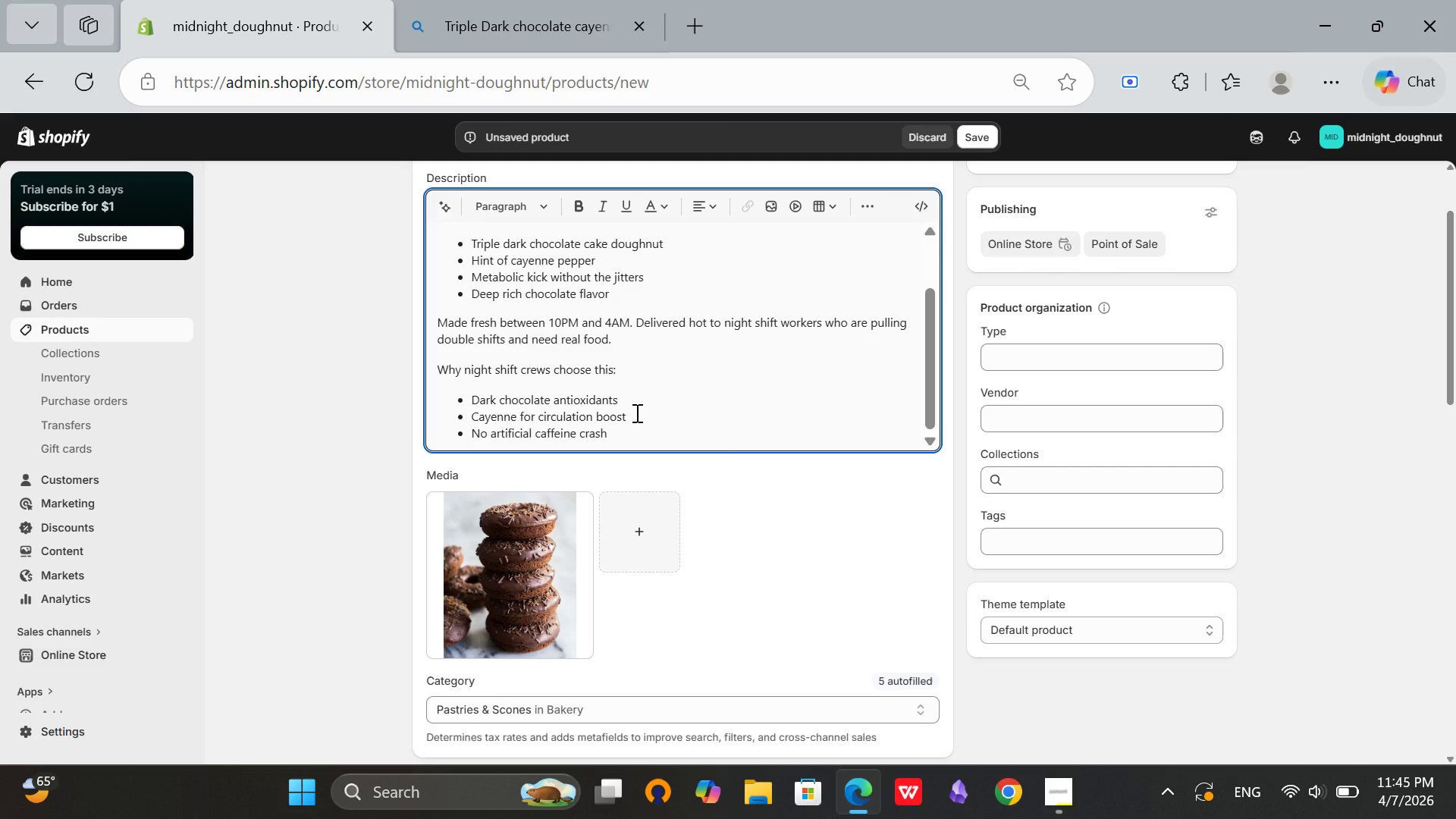 
key(Enter)
 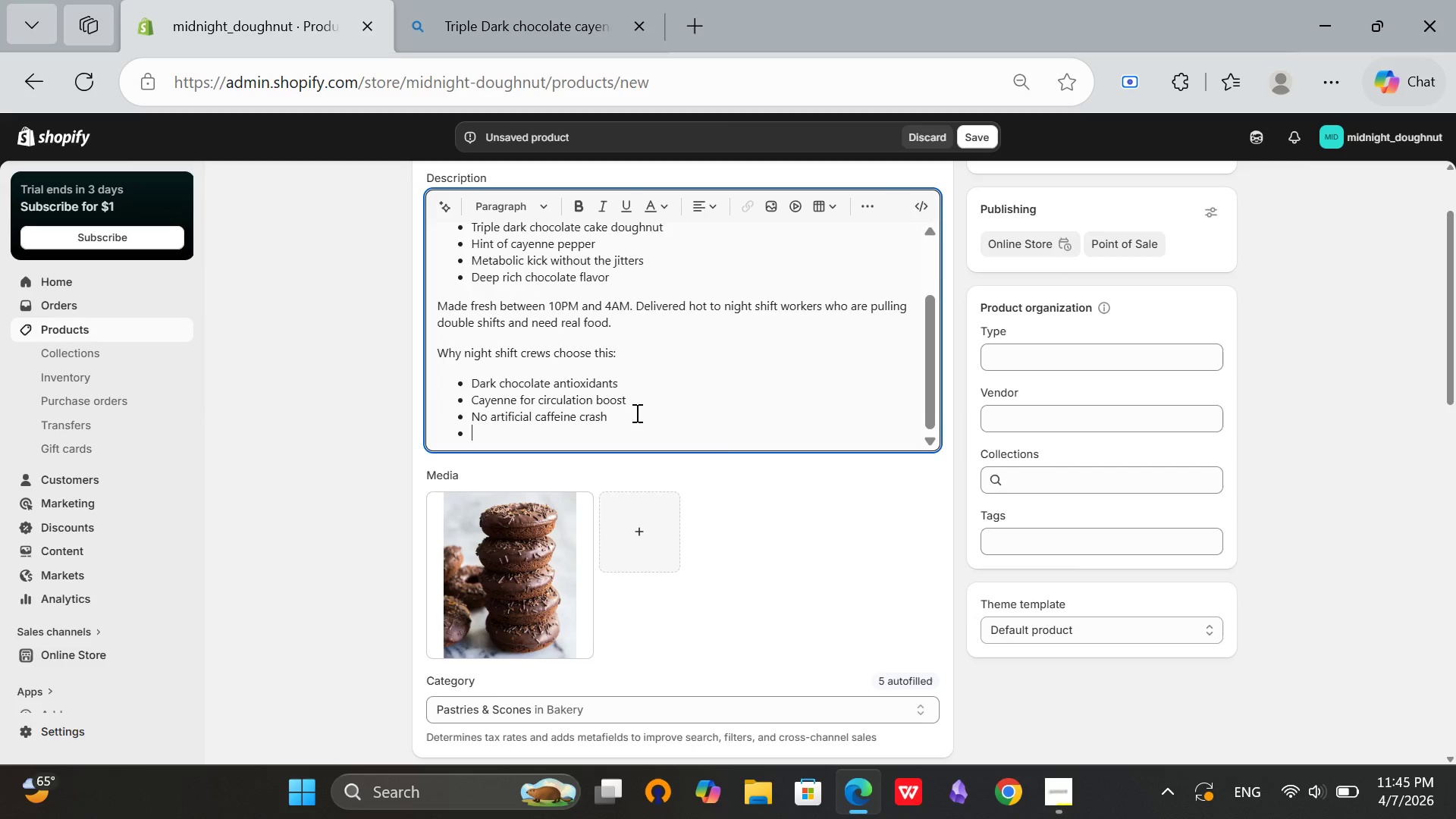 
key(Enter)
 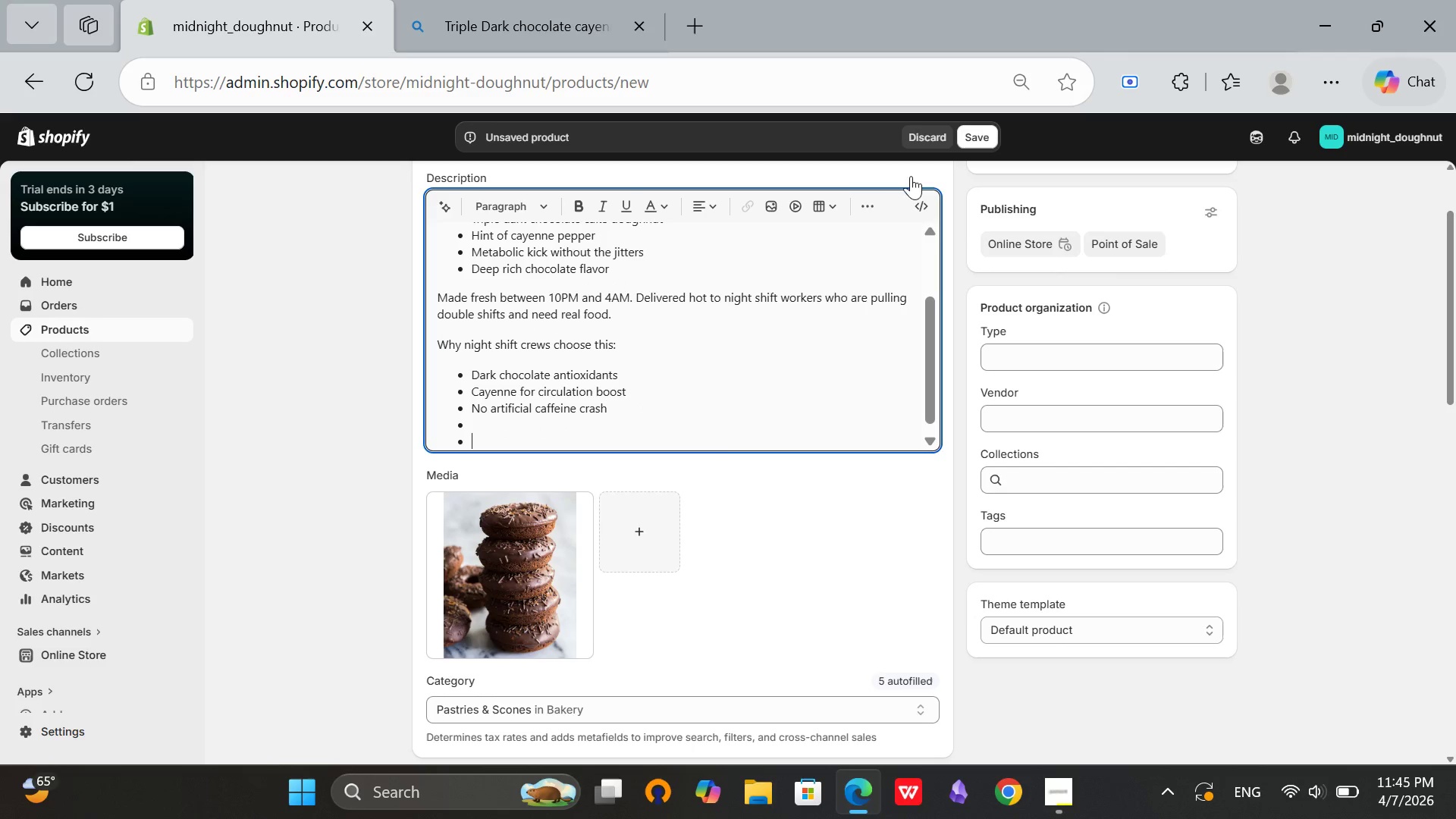 
left_click([864, 197])
 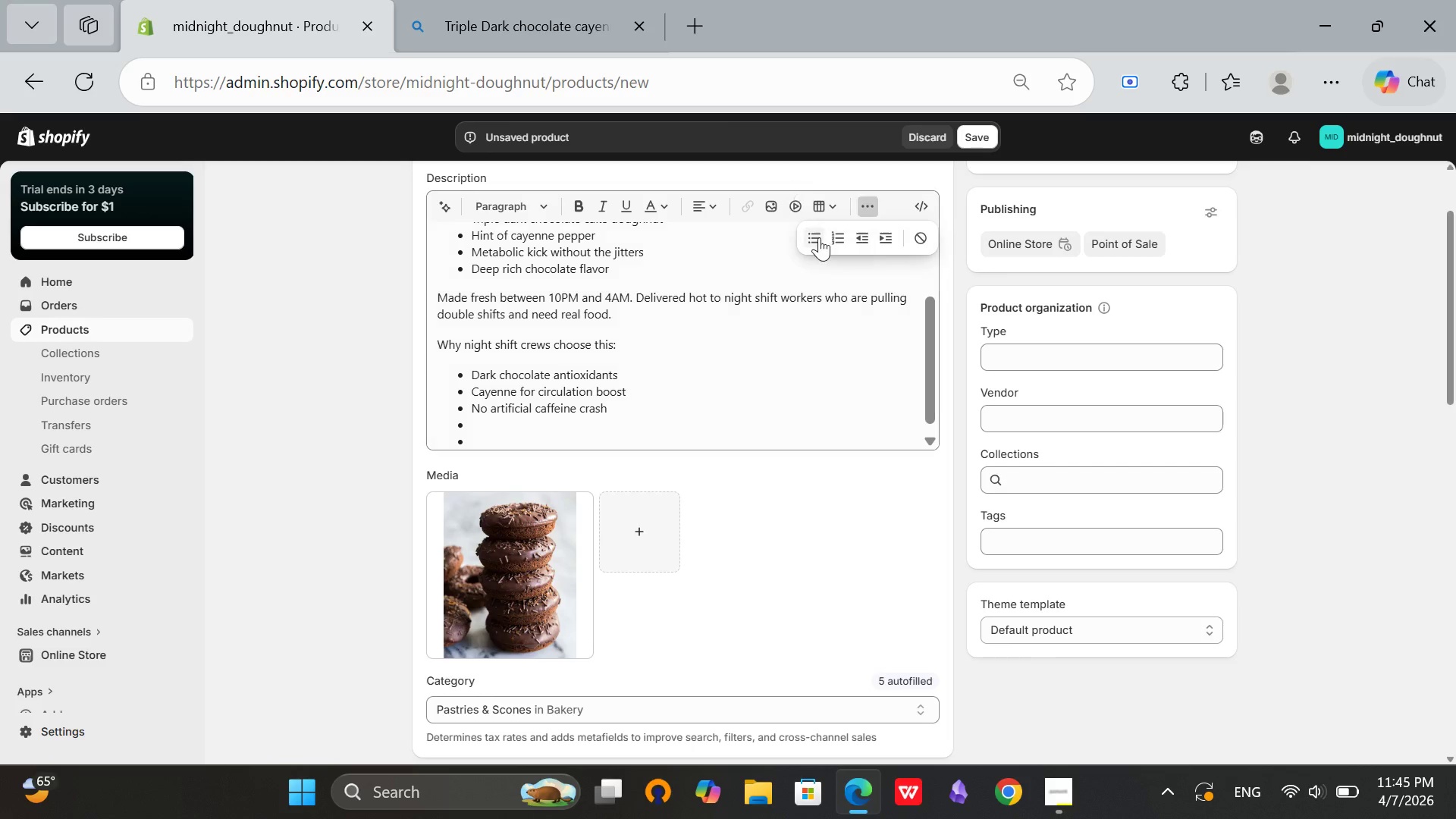 
left_click([819, 237])
 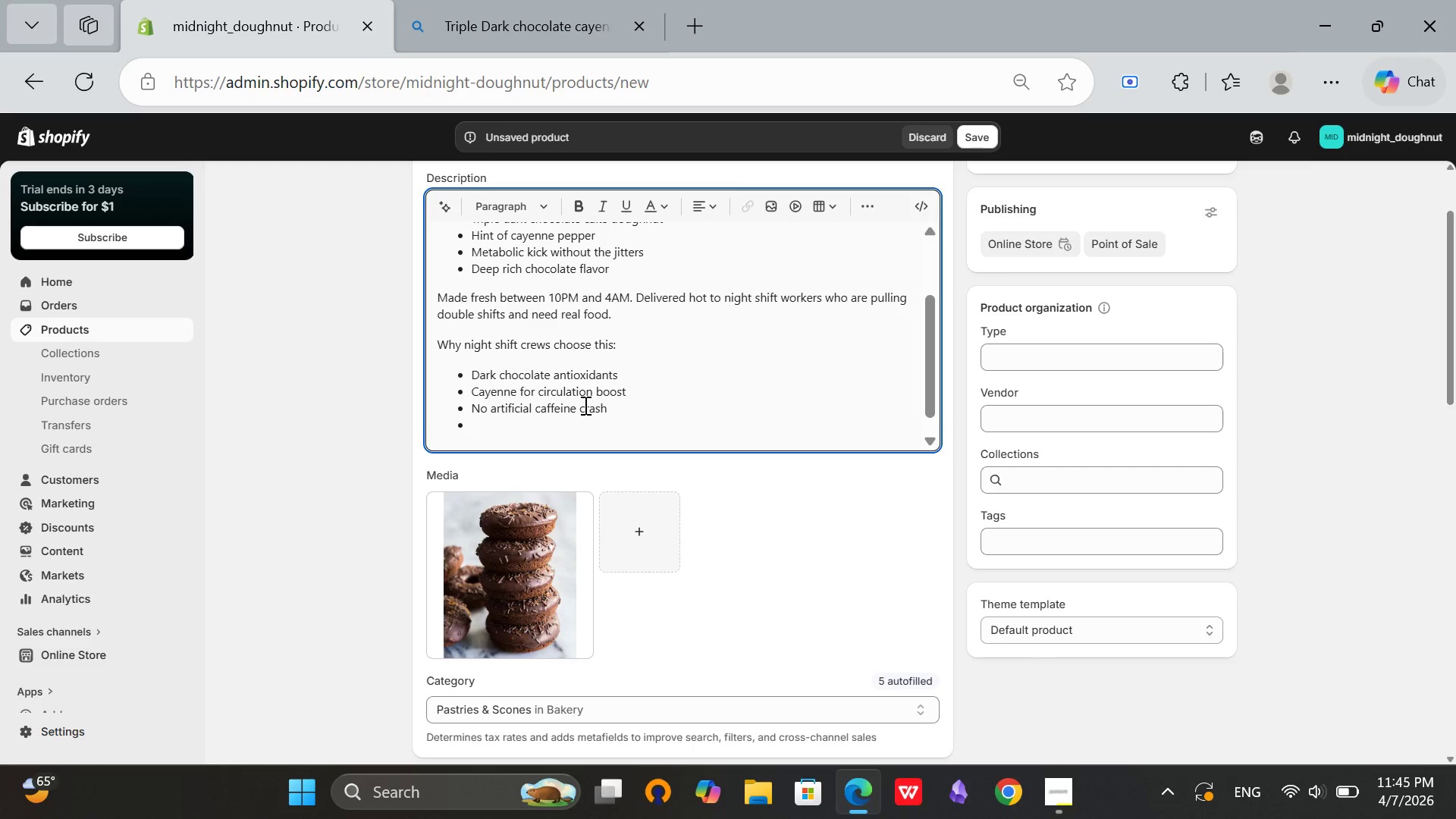 
scroll: coordinate [582, 404], scroll_direction: down, amount: 1.0
 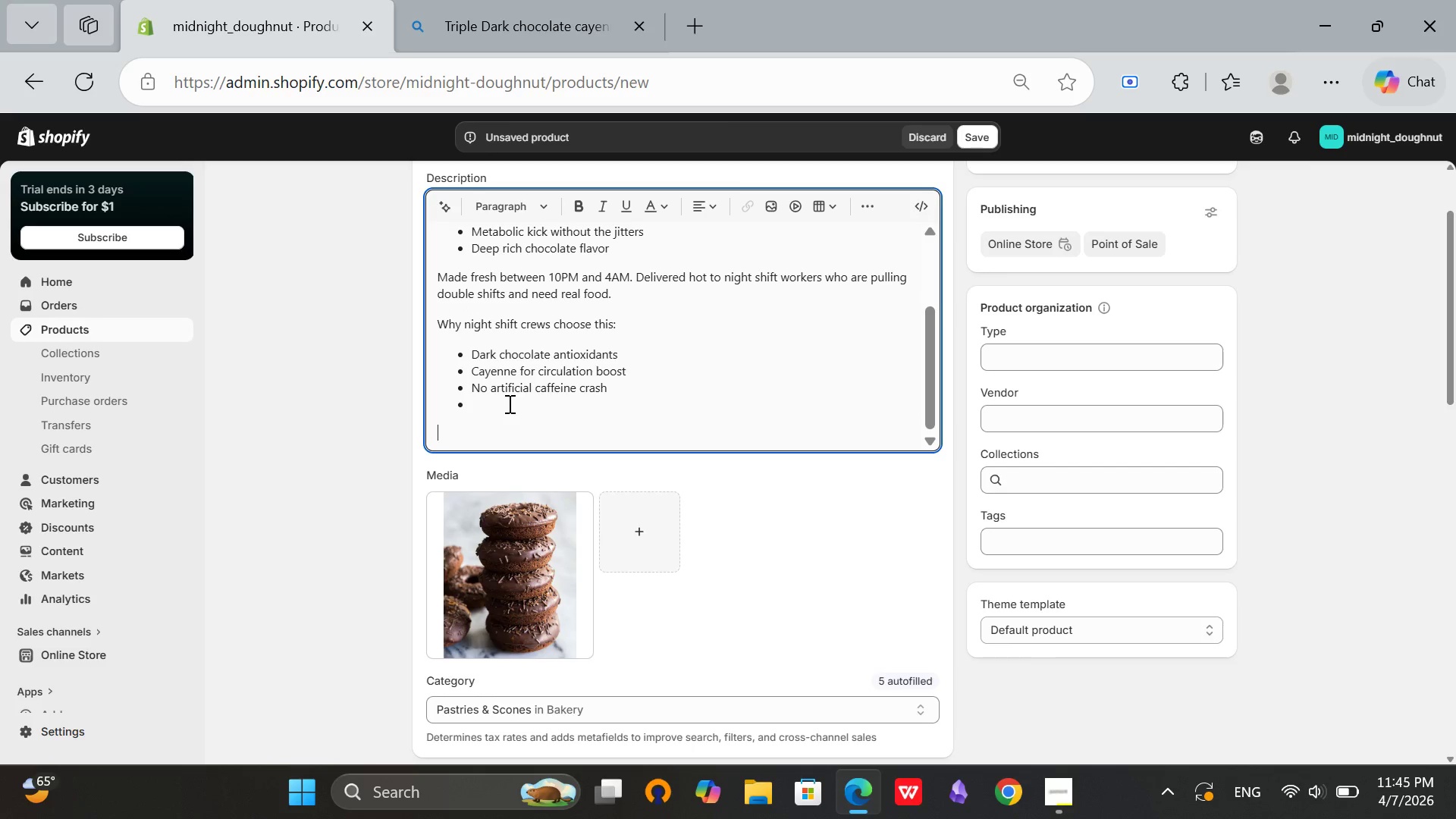 
left_click([508, 403])
 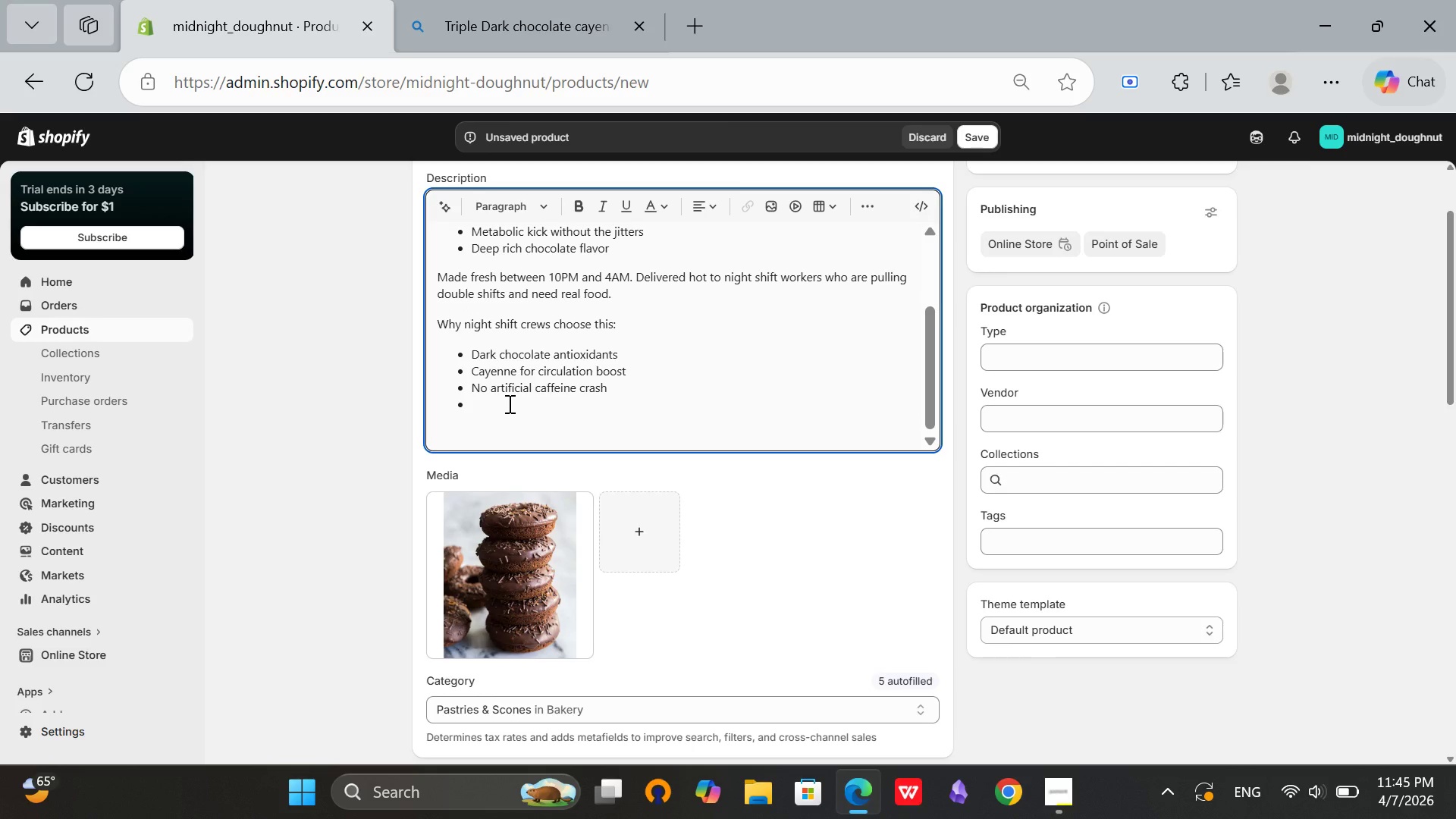 
key(Backspace)
 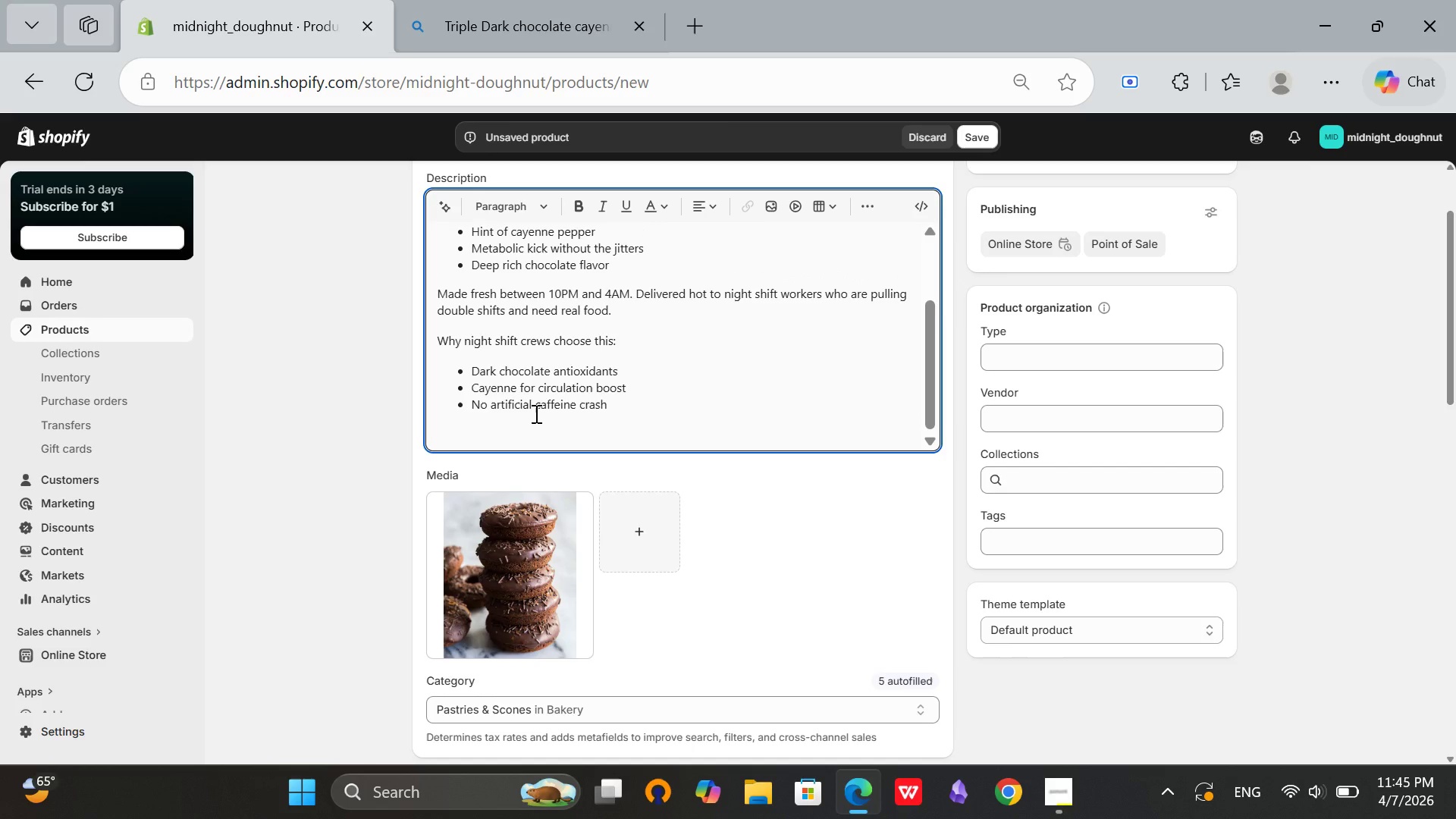 
key(Enter)
 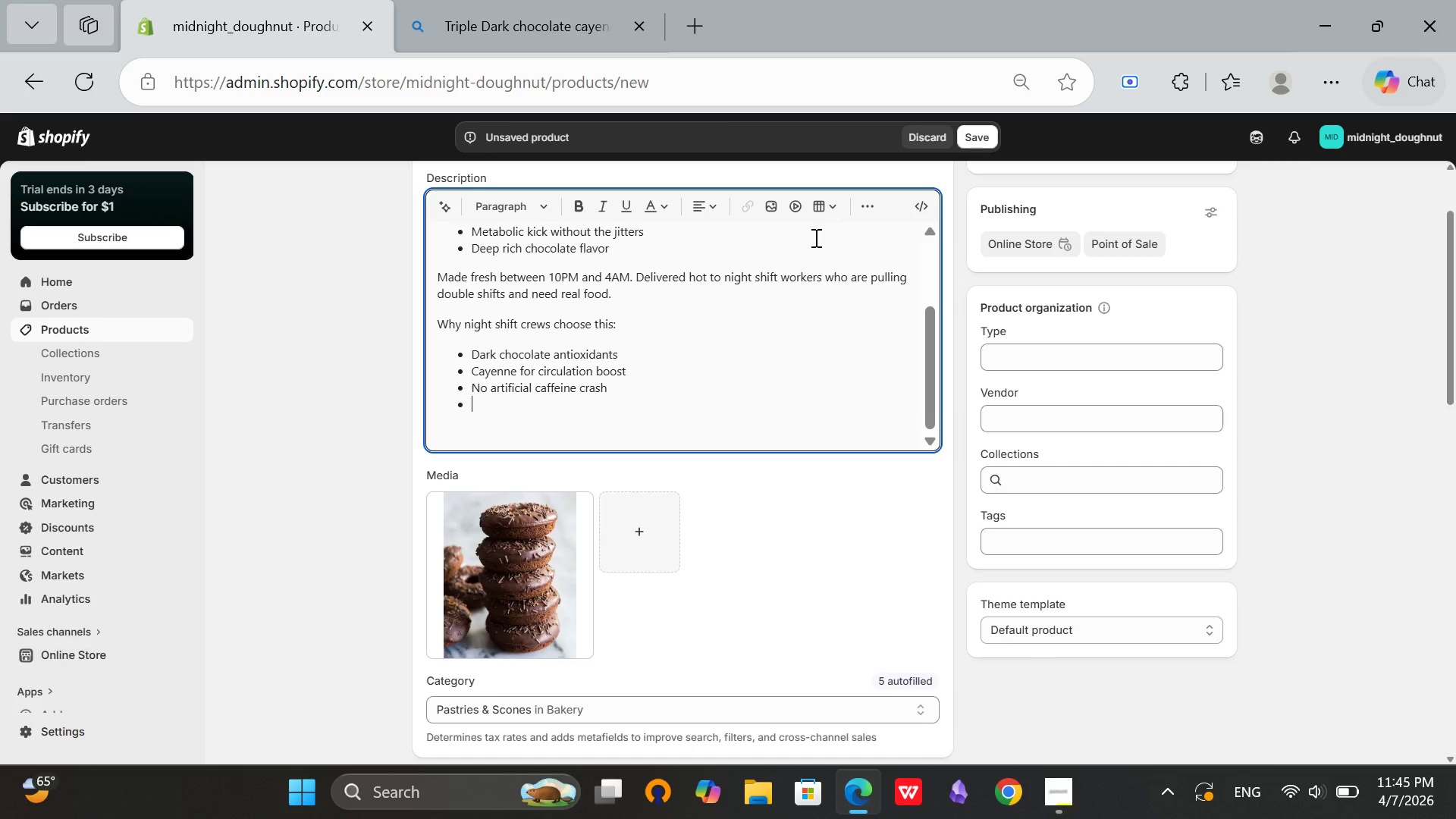 
key(Backspace)
 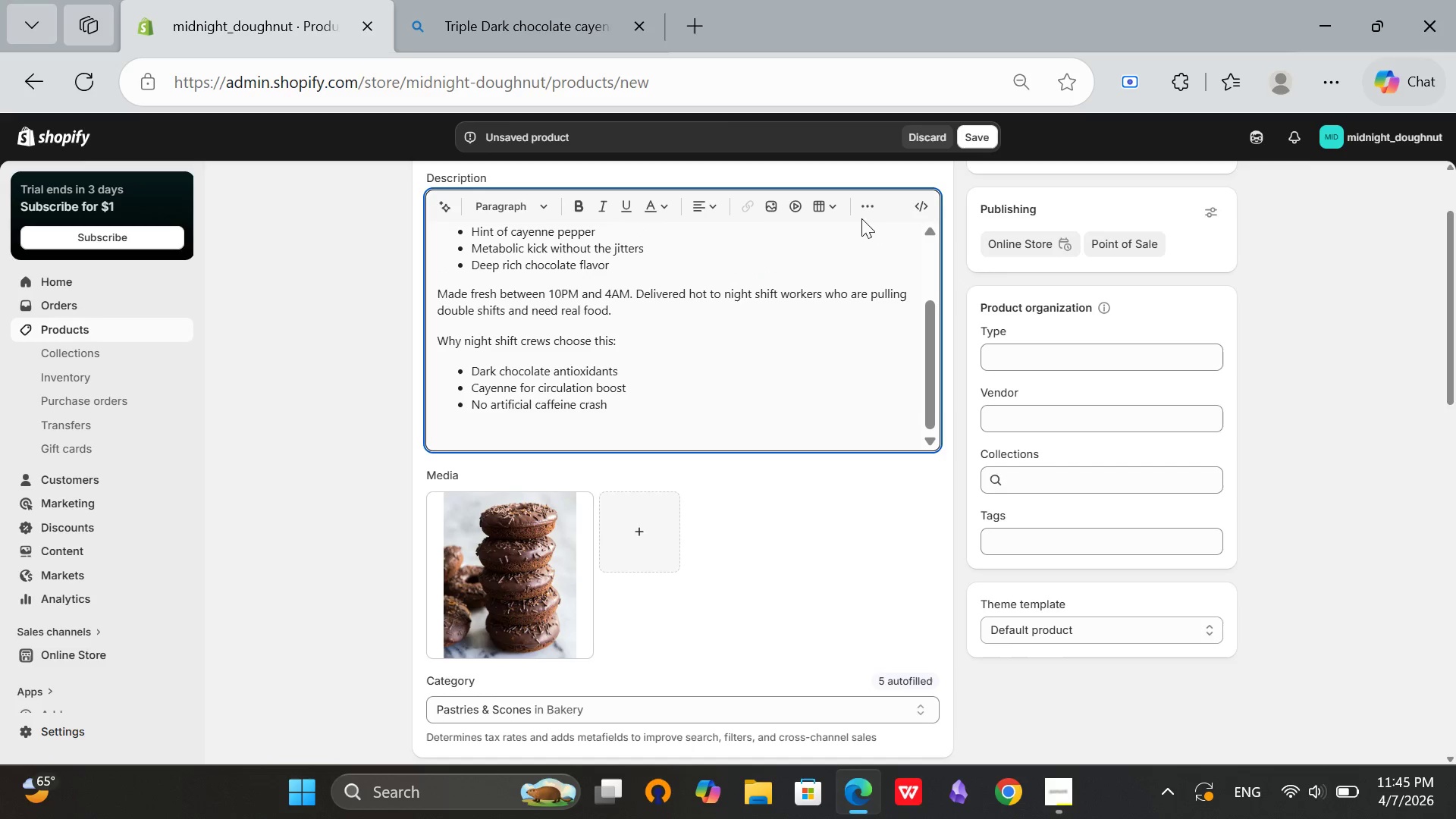 
left_click([862, 209])
 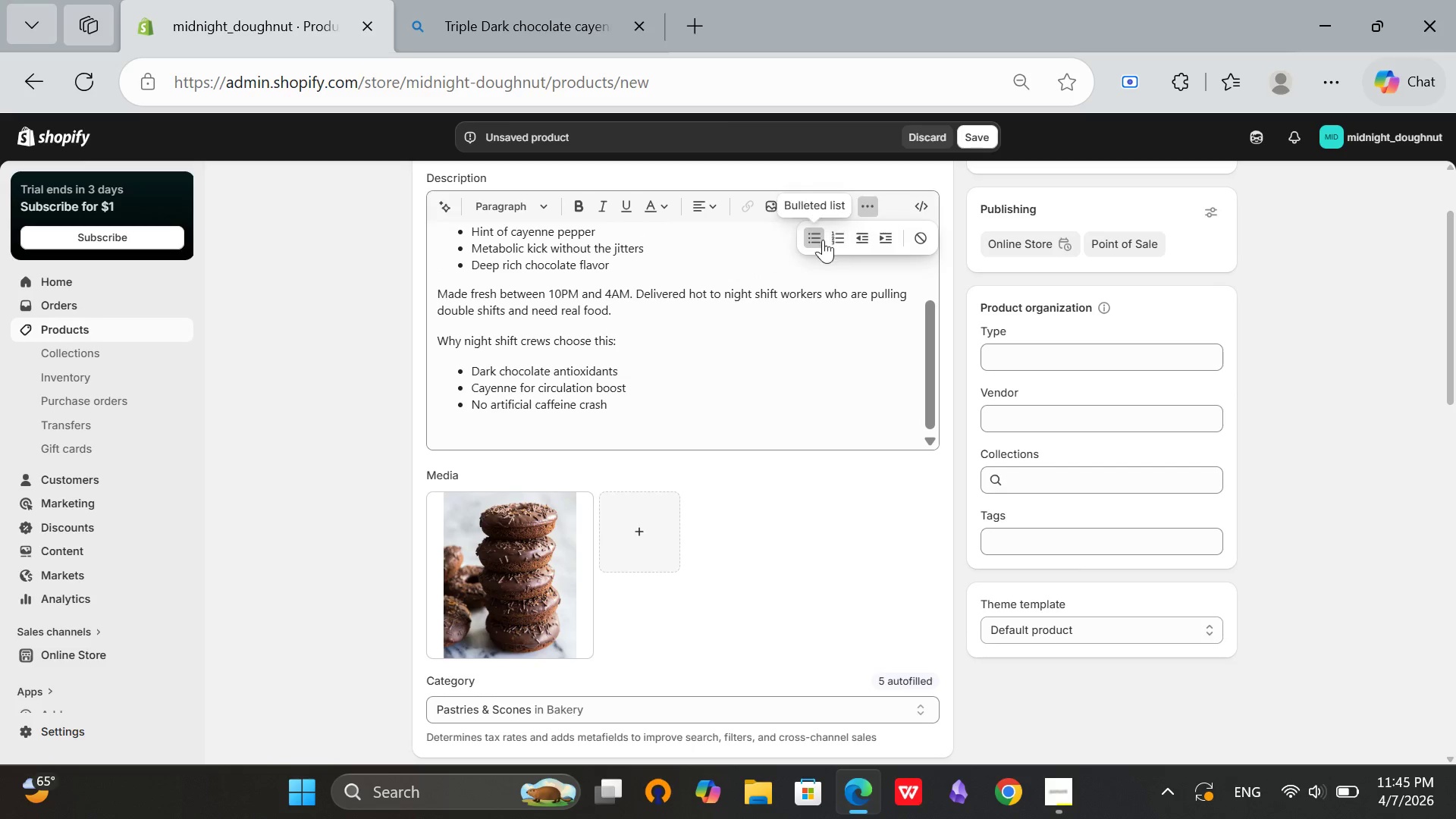 
left_click([816, 237])
 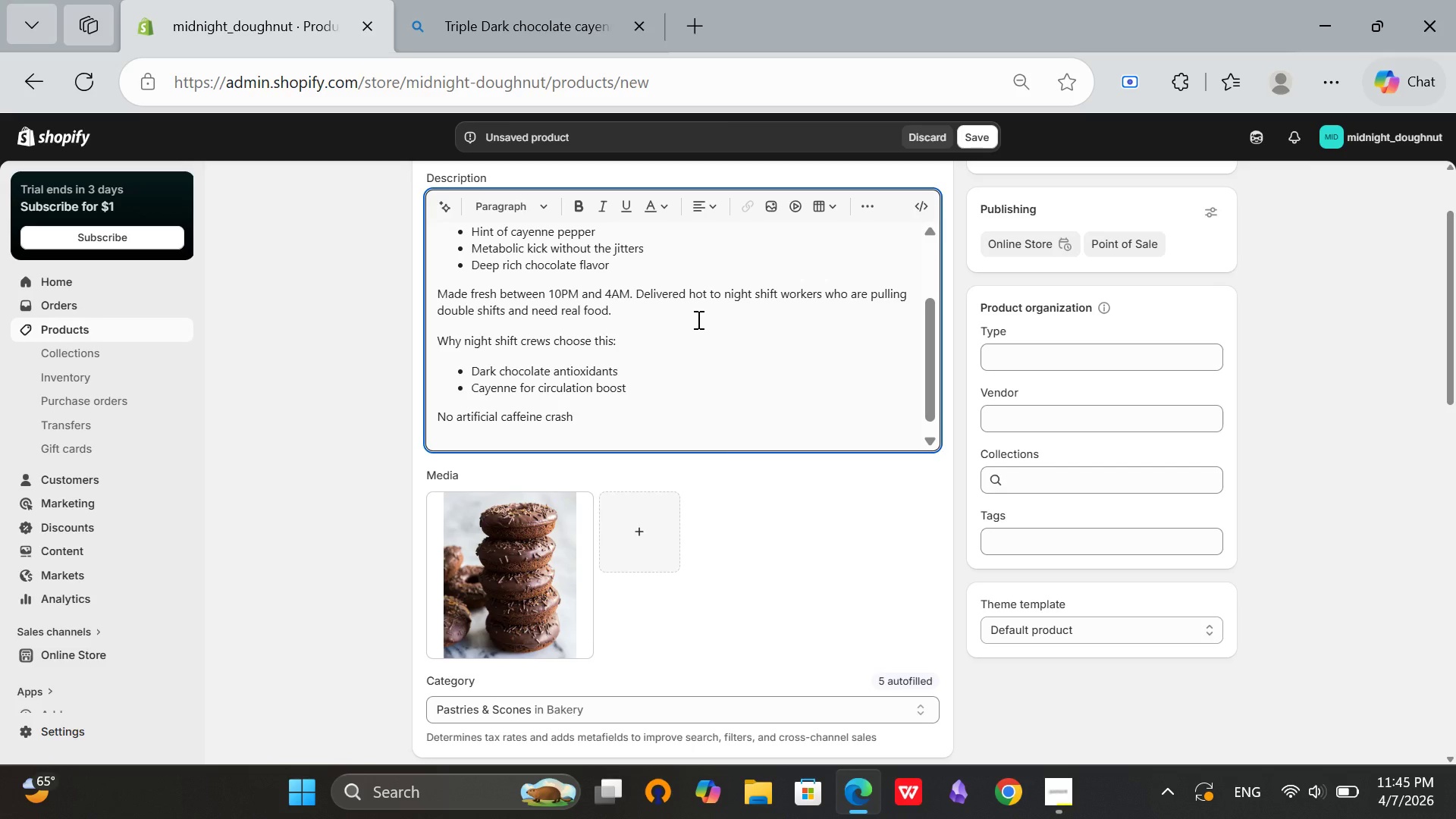 
key(Control+Z)
 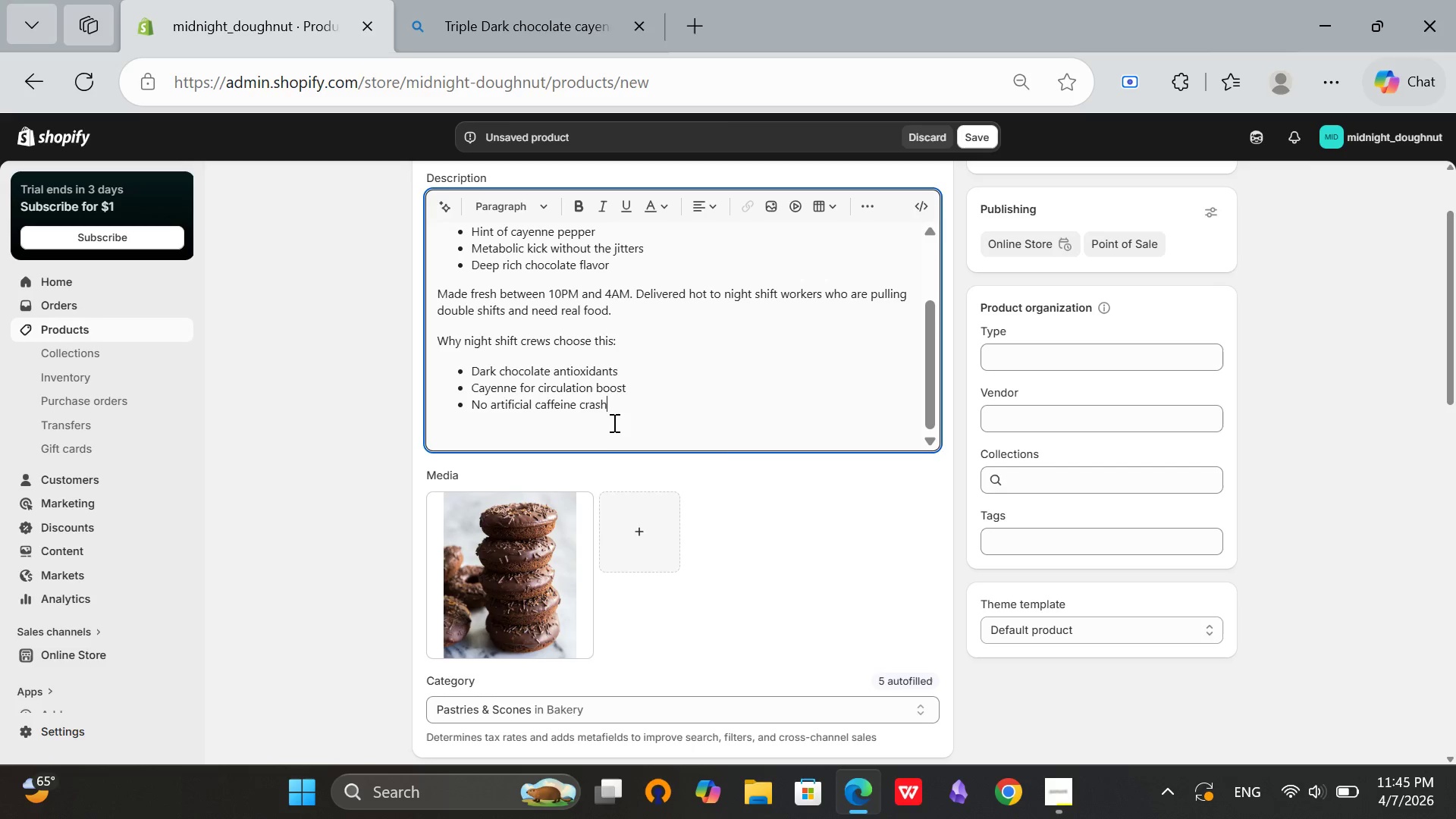 
key(Space)
 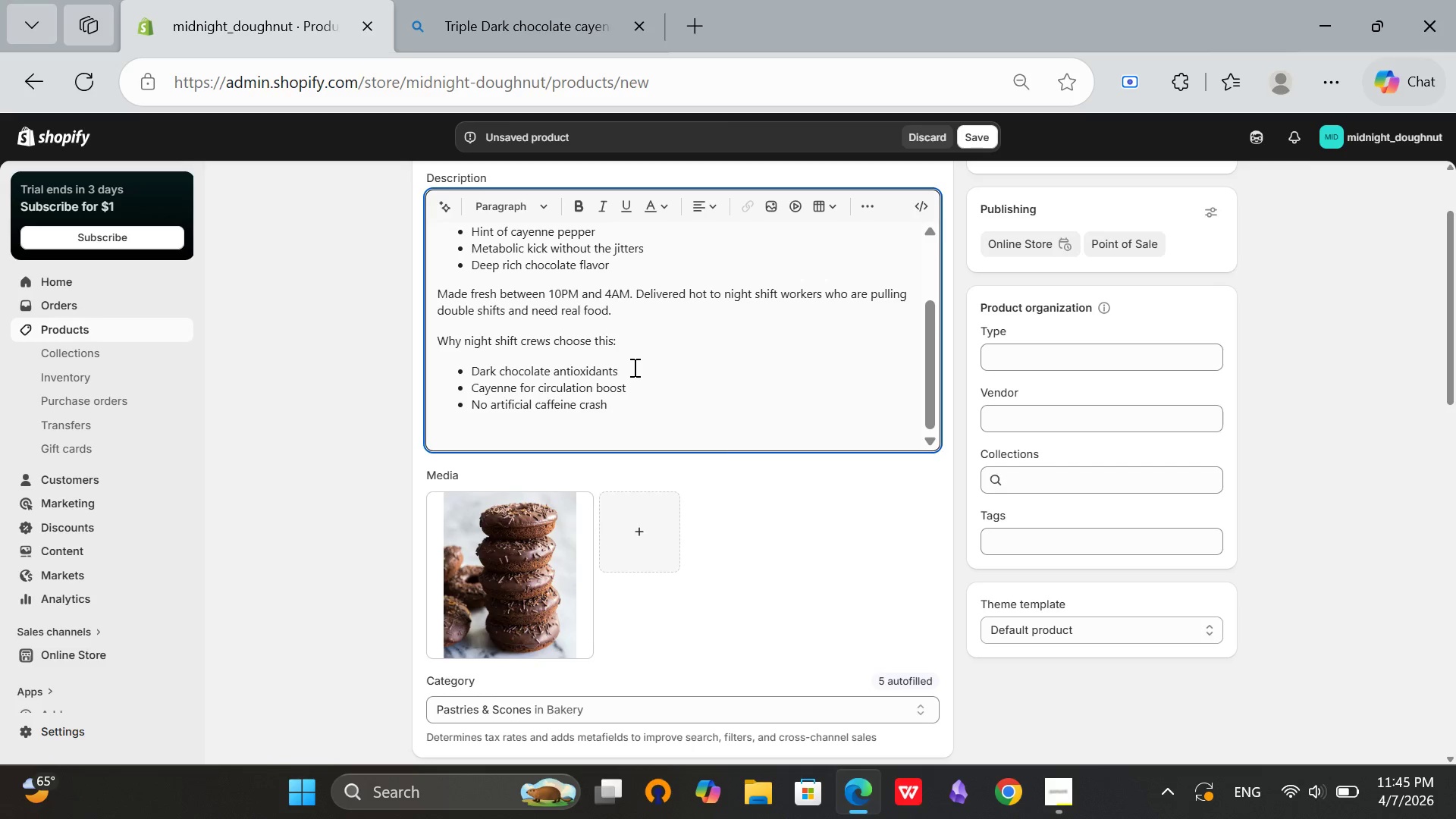 
key(Enter)
 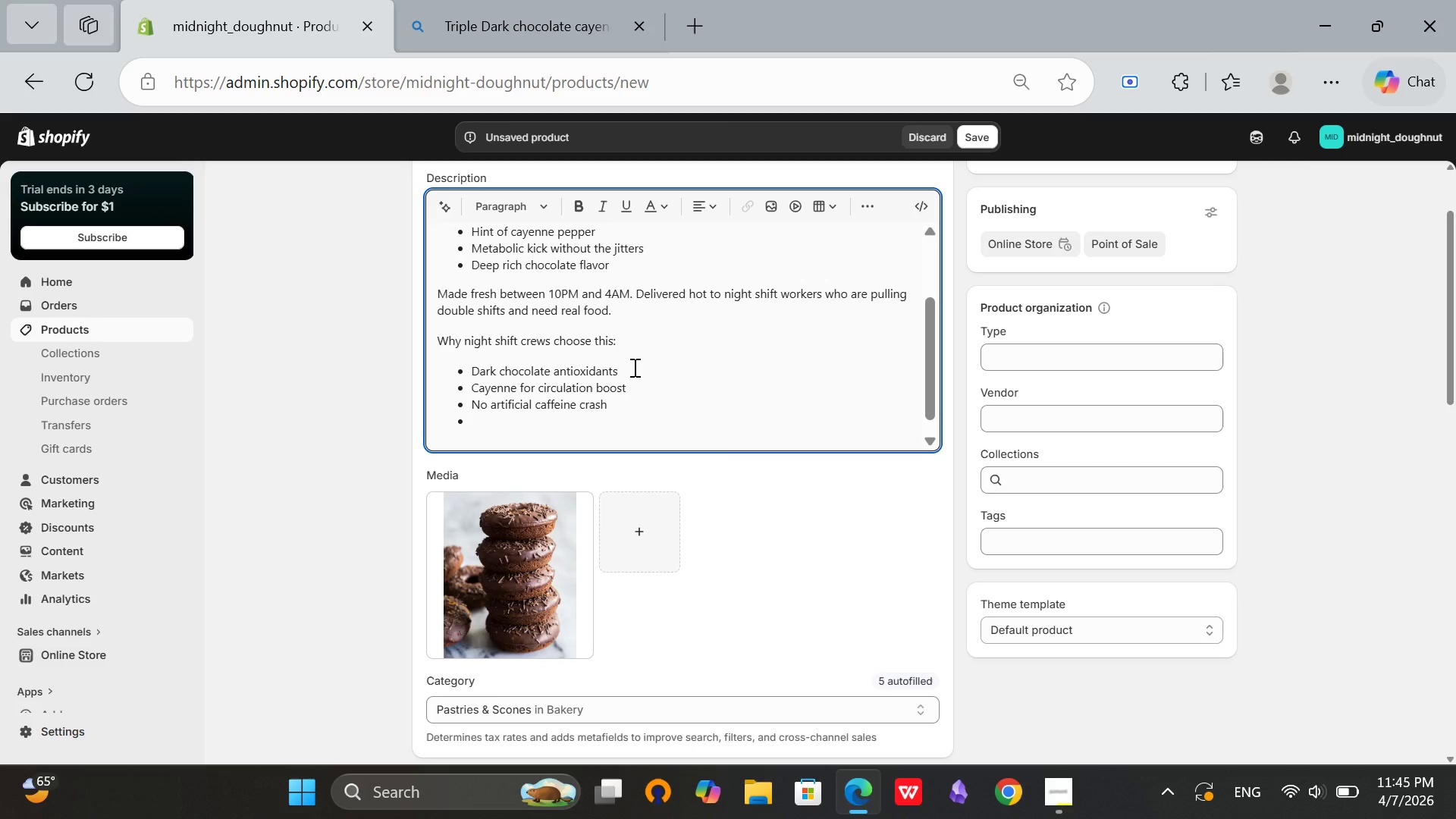 
key(Backspace)
 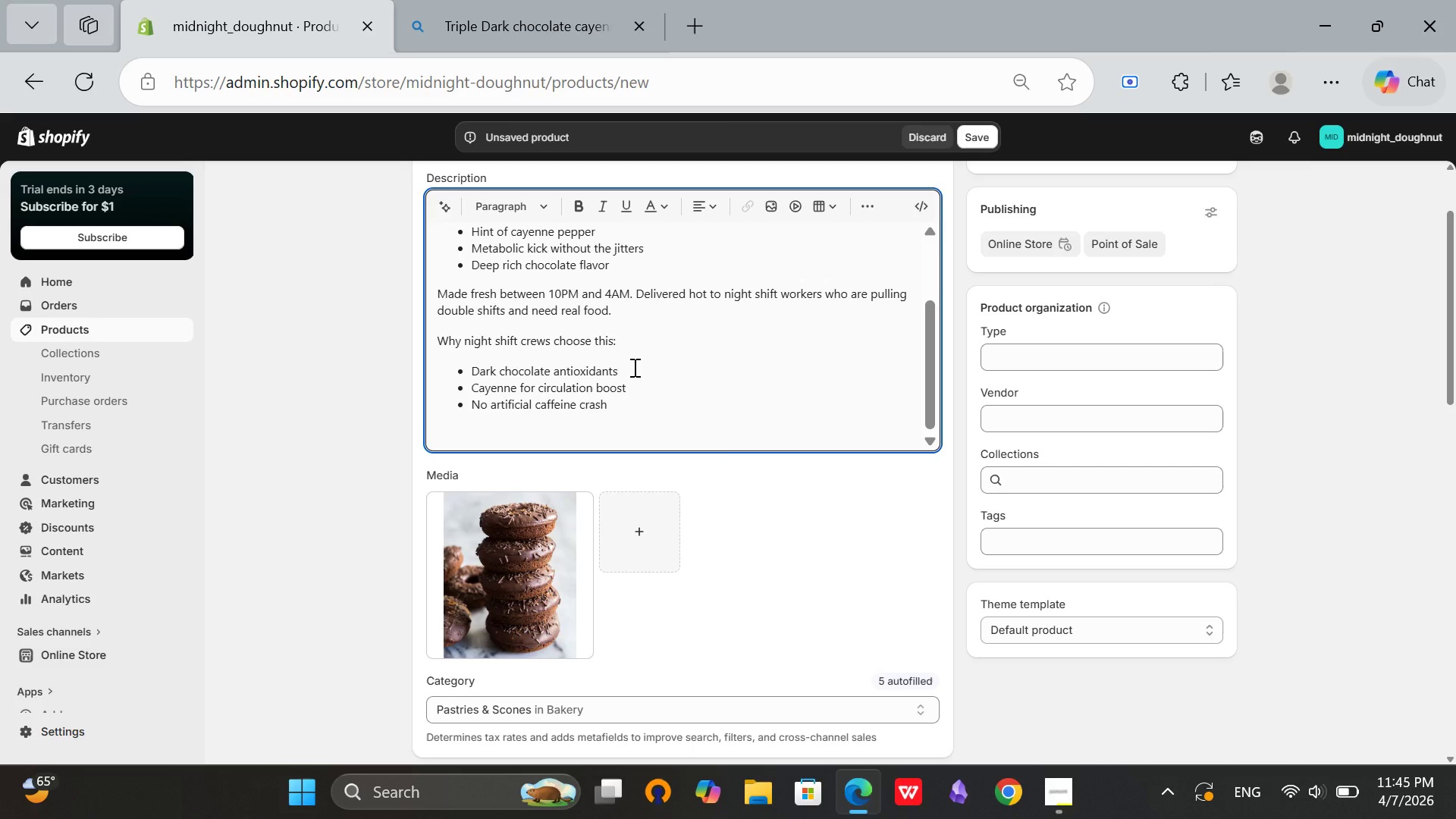 
key(Enter)
 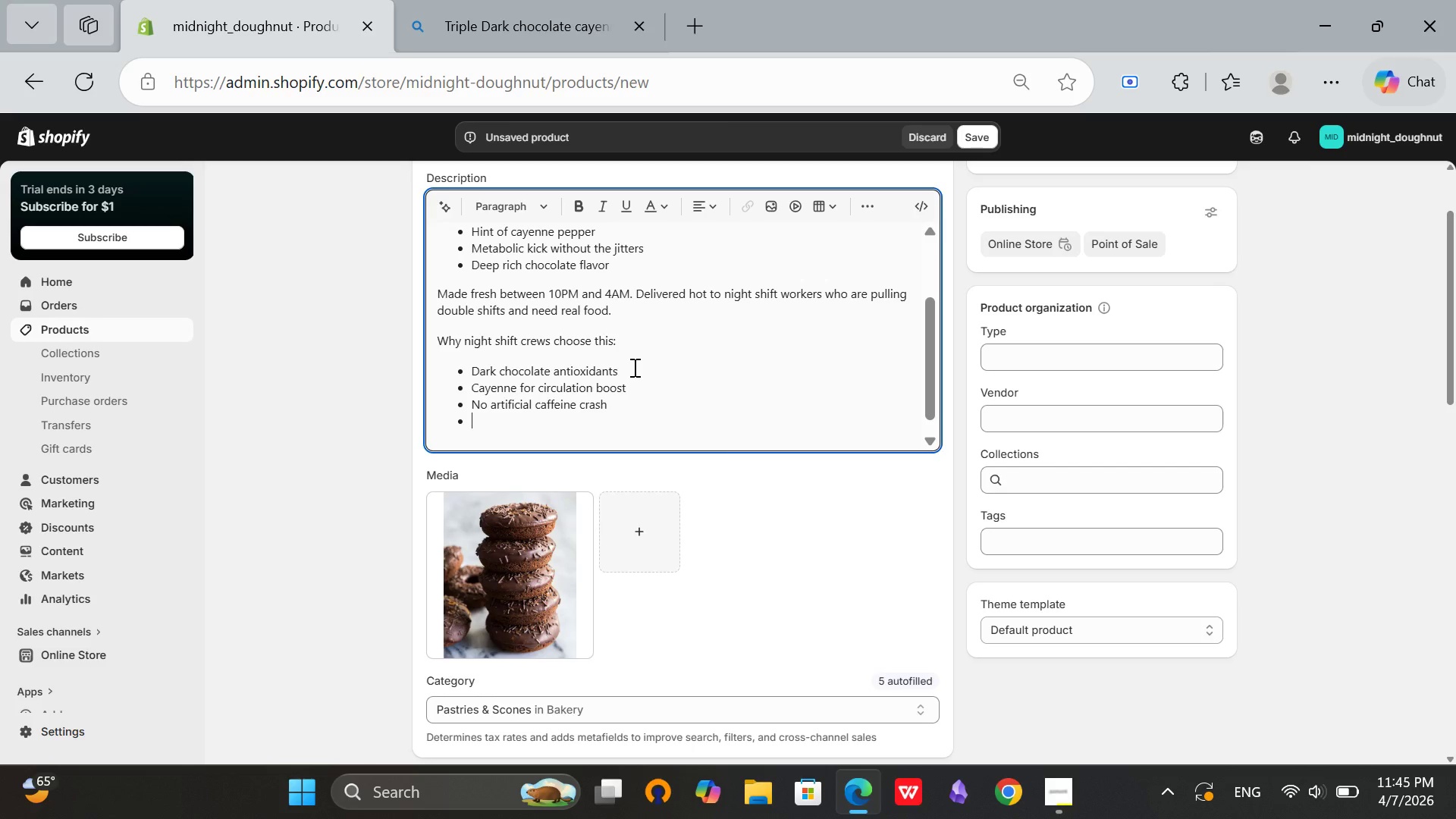 
key(Enter)
 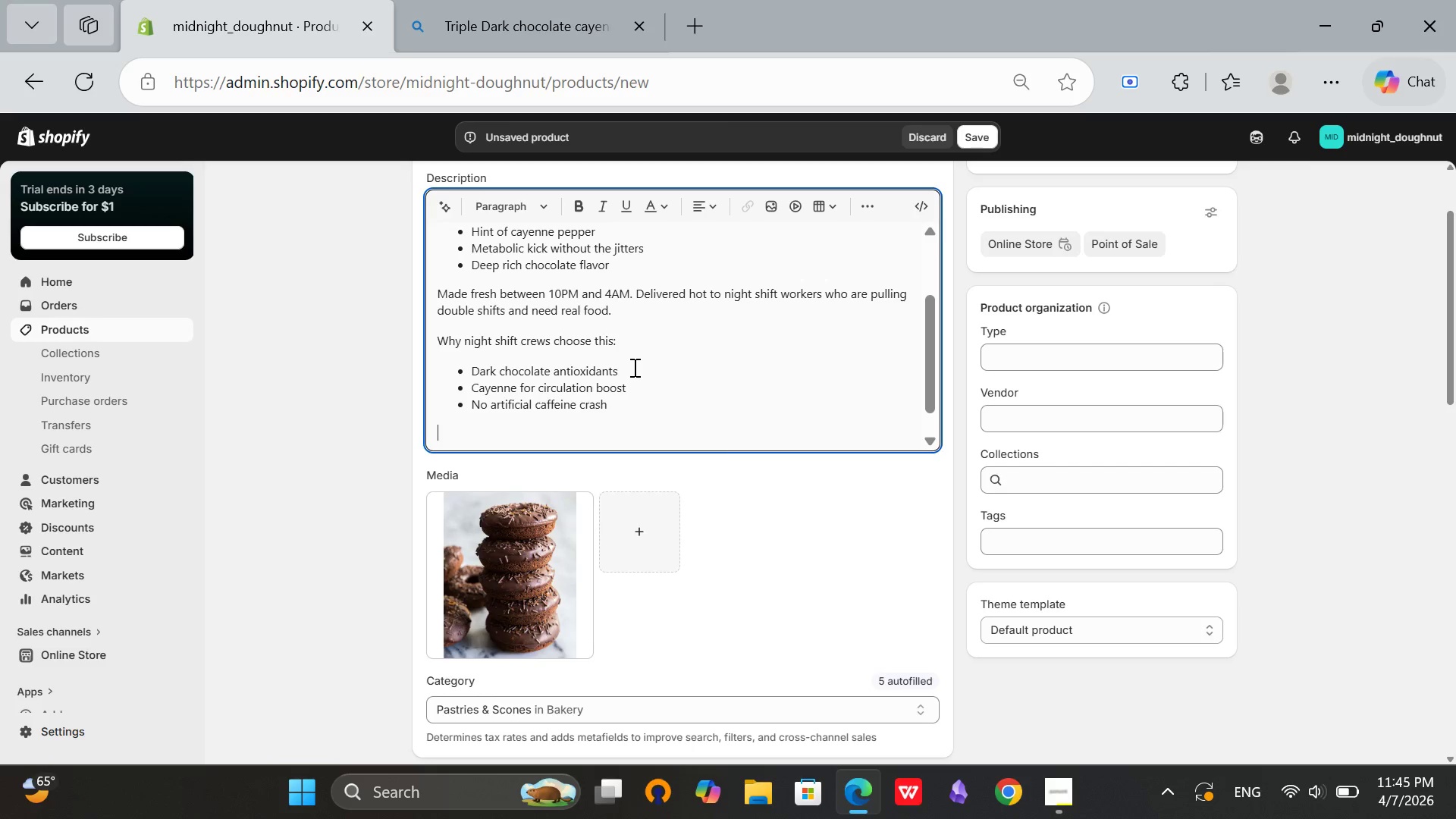 
type(Available fr)
key(Backspace)
type(or late night delivery only. Order between 10M and 4)
 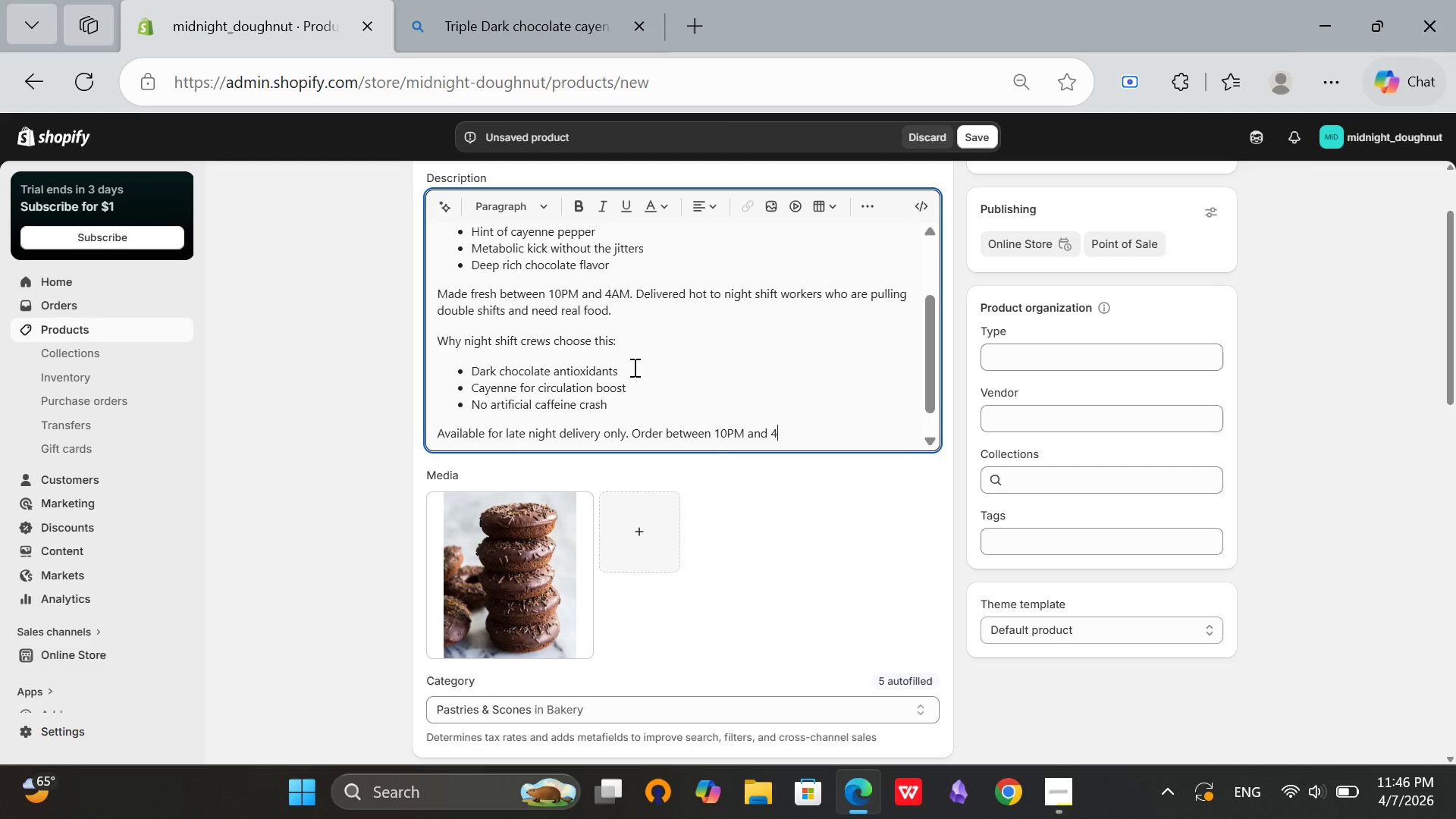 
hold_key(key=P, duration=0.31)
 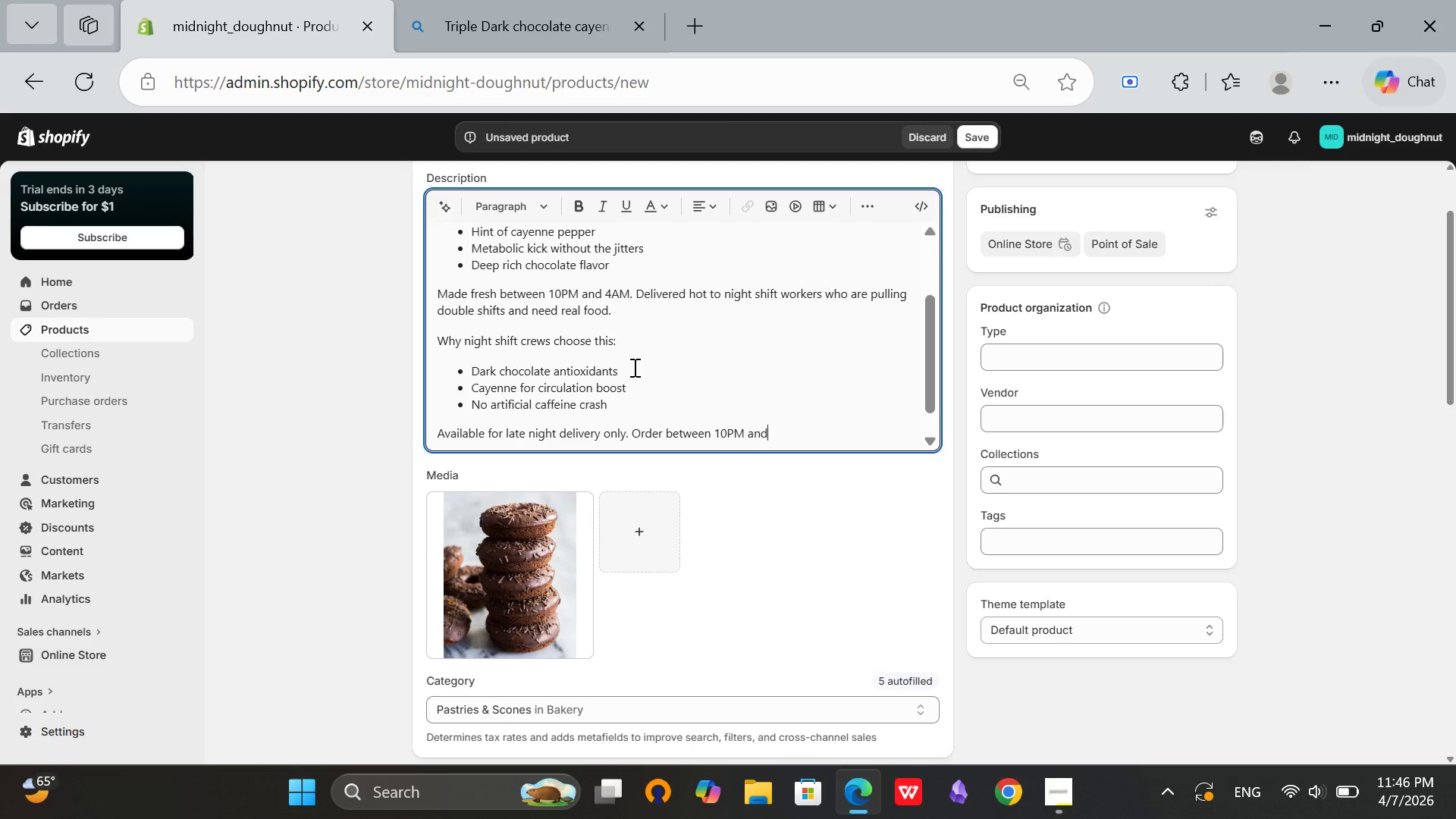 
type(AM.)
 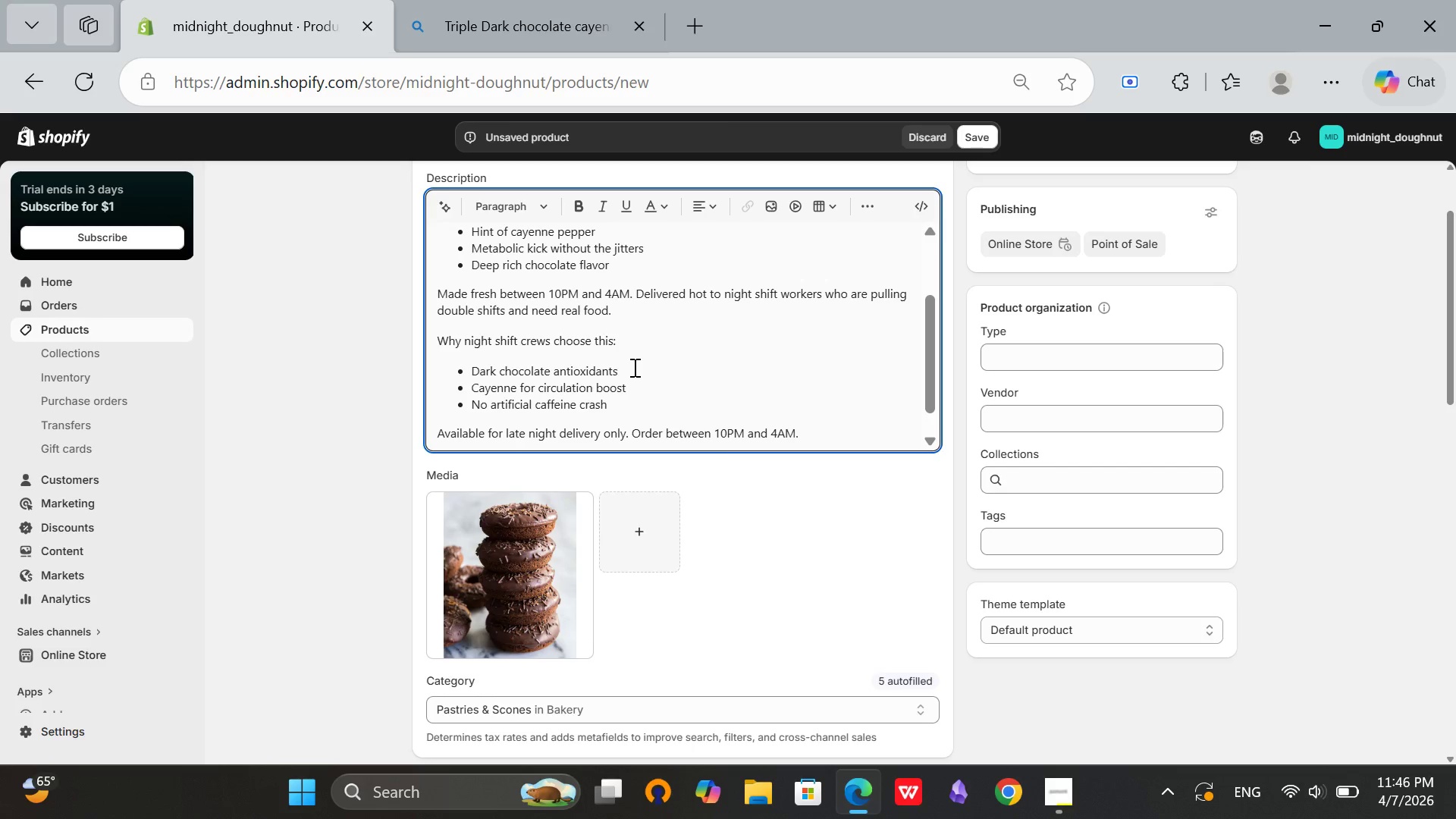 
key(Enter)
 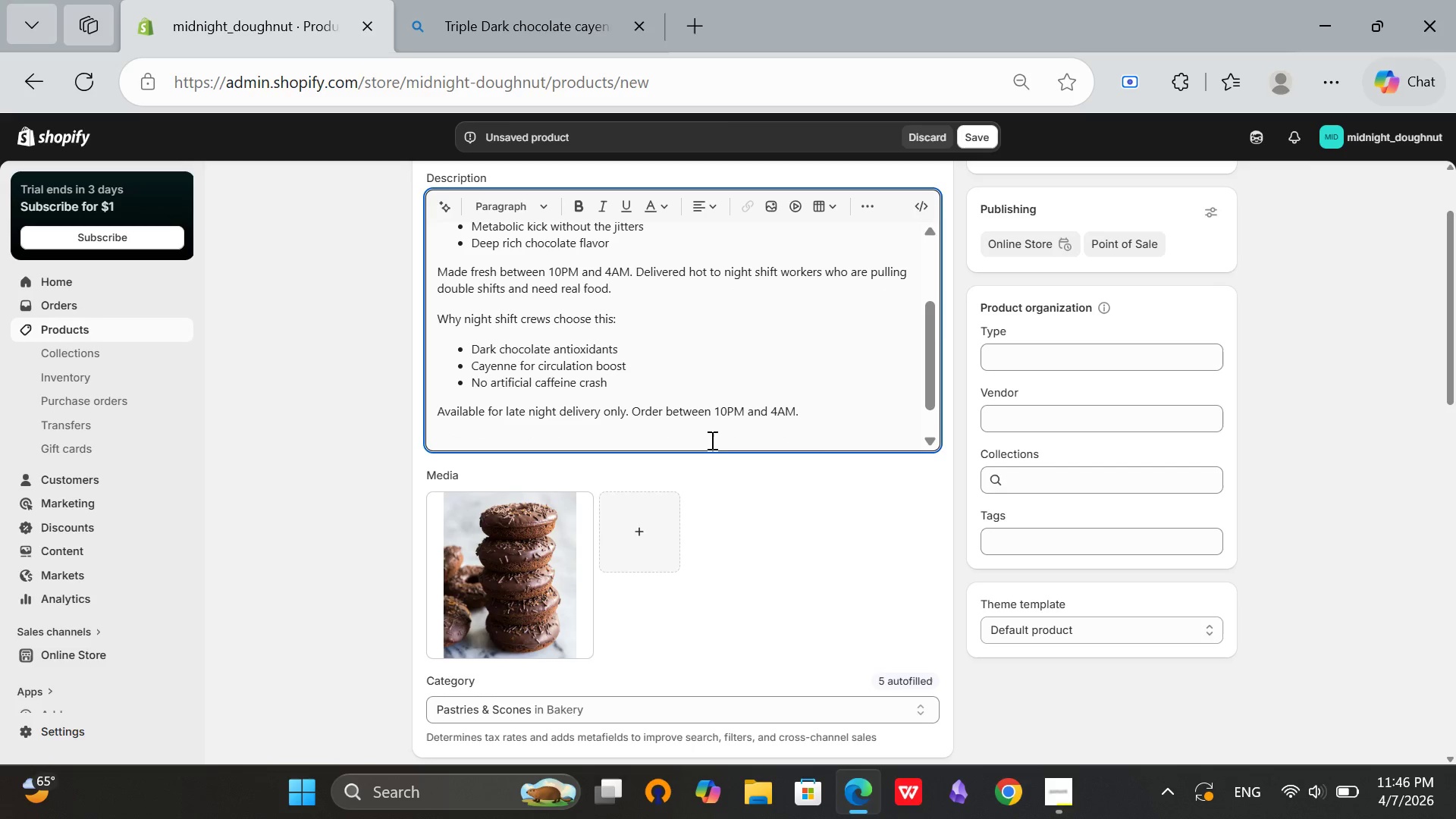 
left_click([510, 540])
 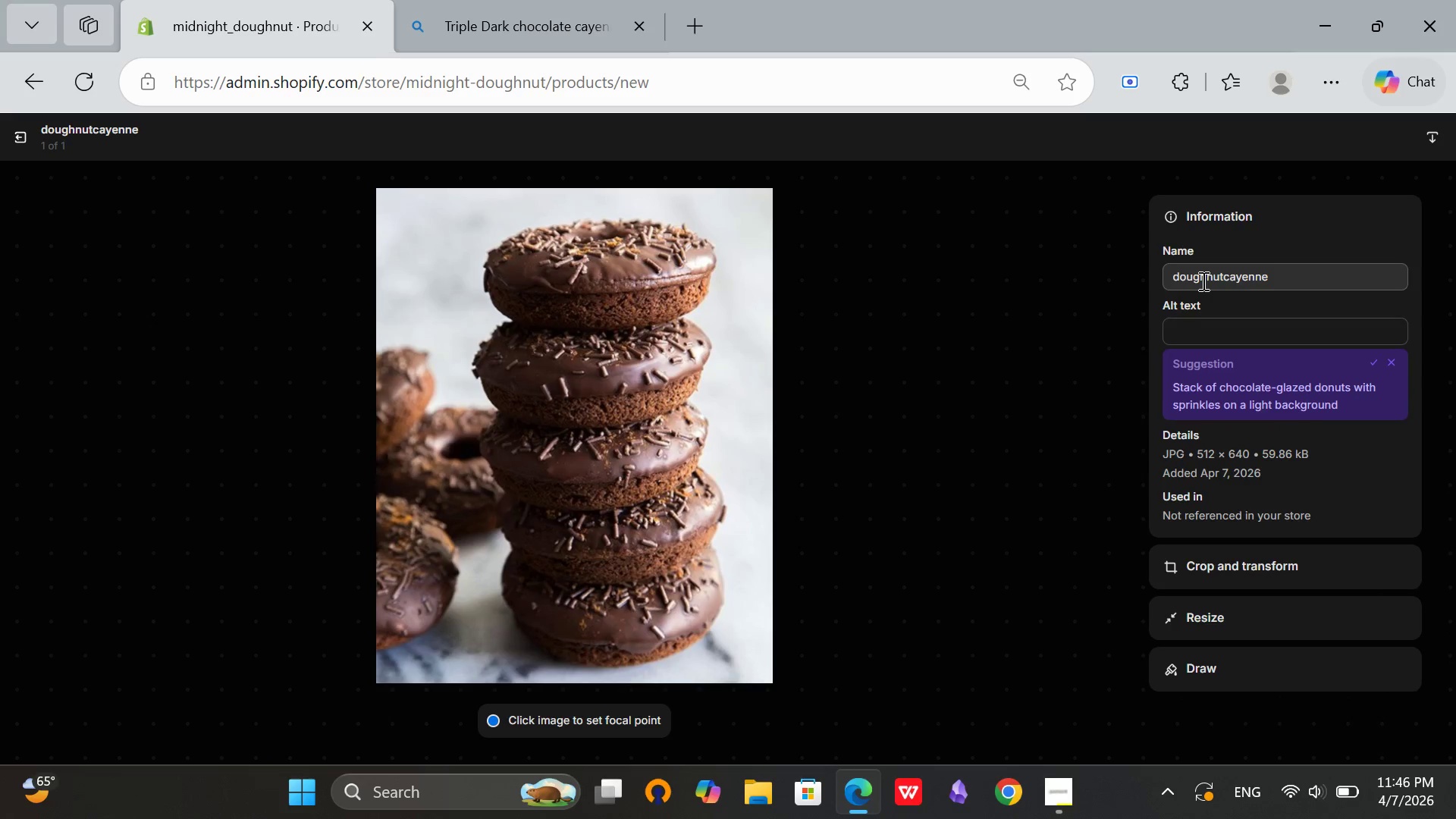 
left_click([1237, 323])
 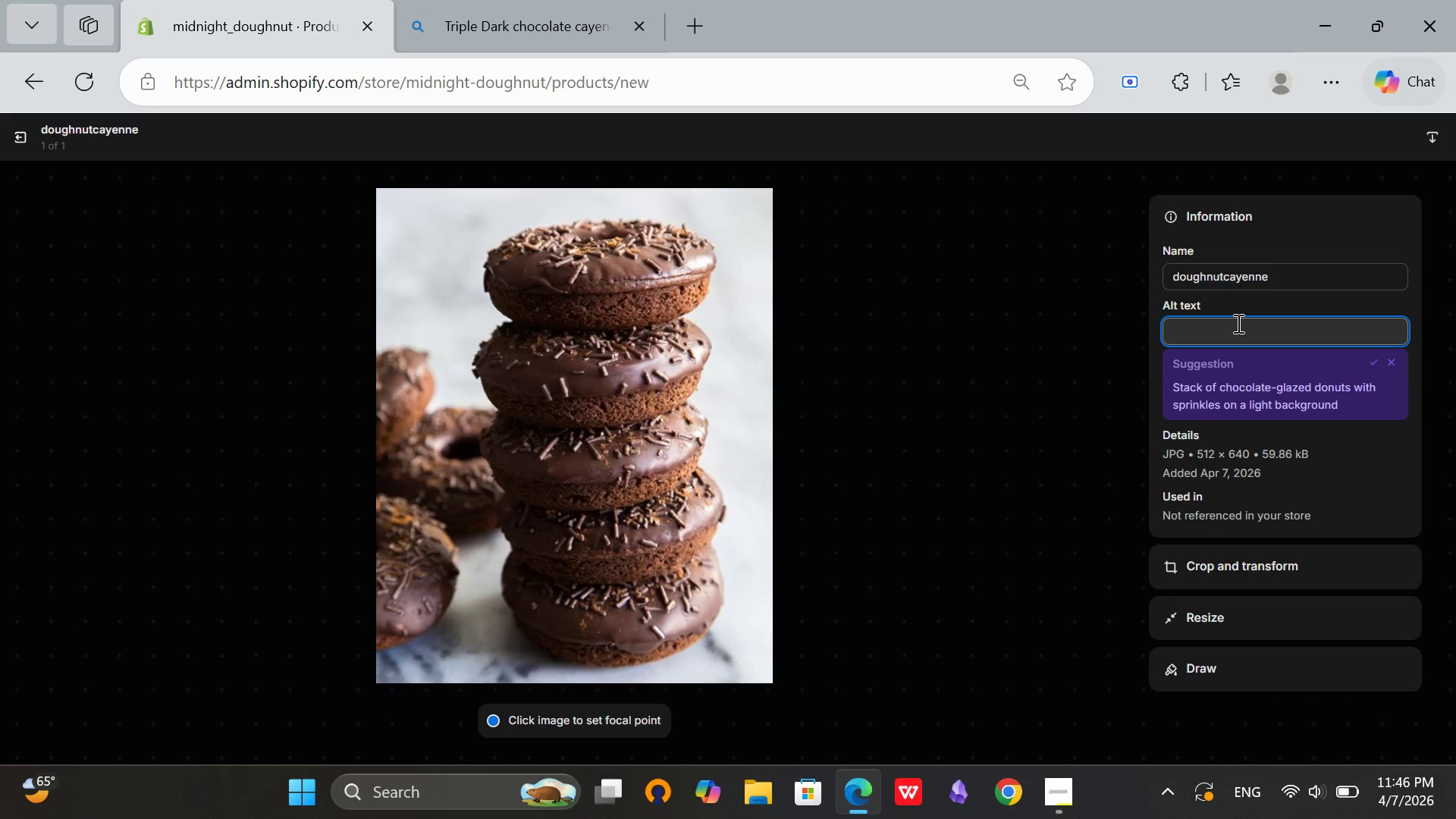 
type(d)
key(Backspace)
type(Triple dark )
 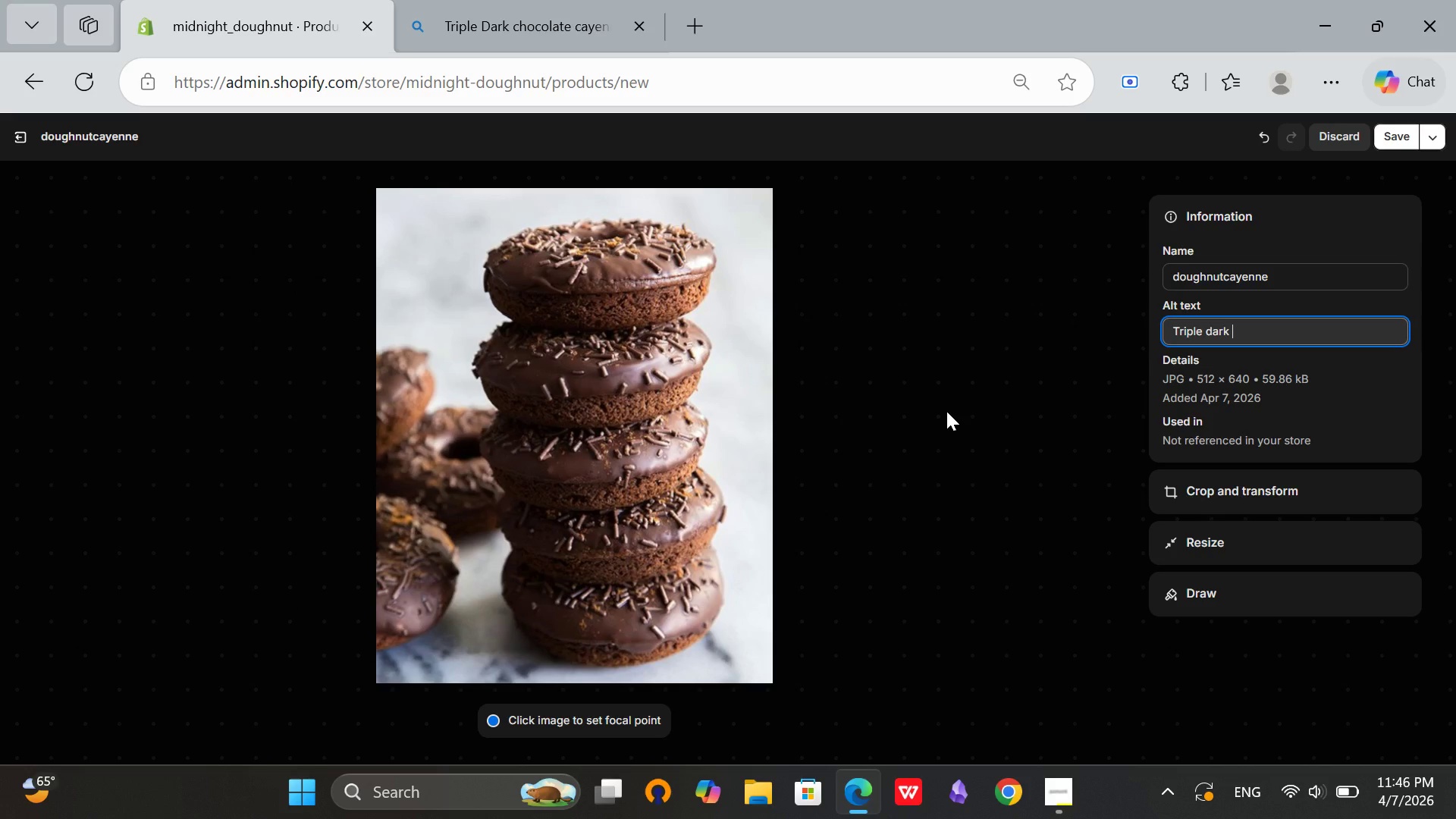 
type(chocolate doughnut with cayenne)
 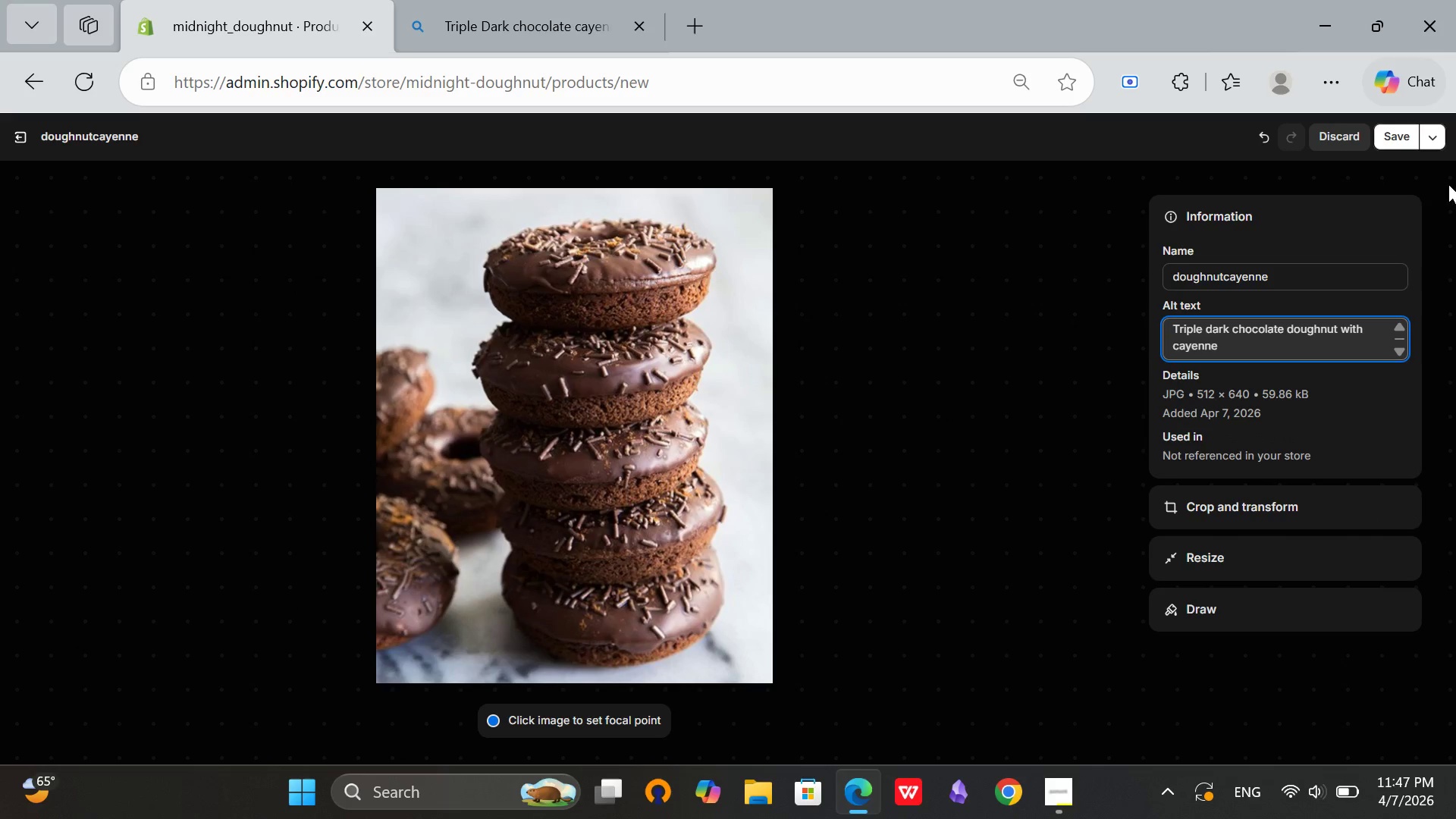 
left_click([1396, 141])
 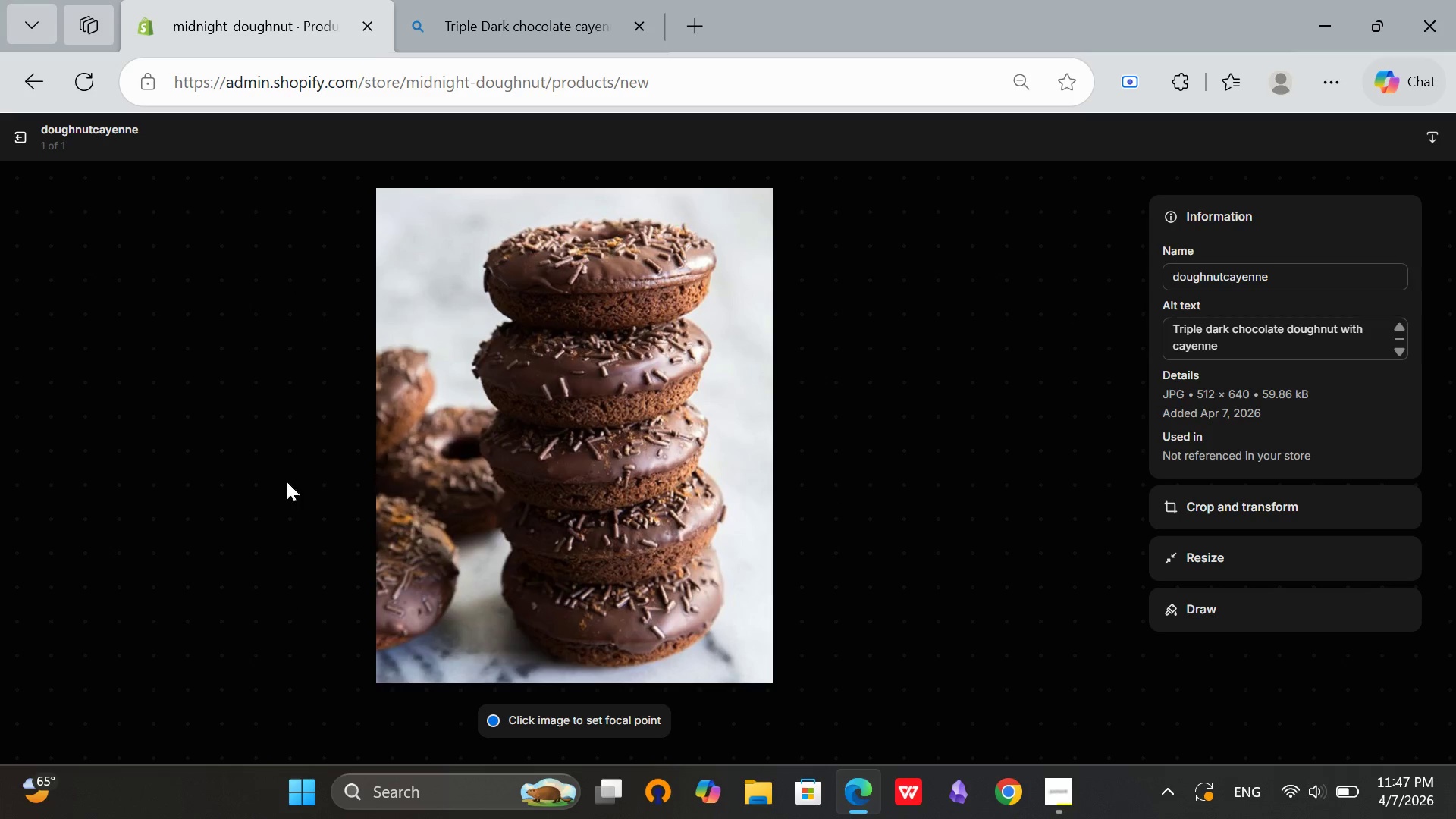 
left_click([20, 134])
 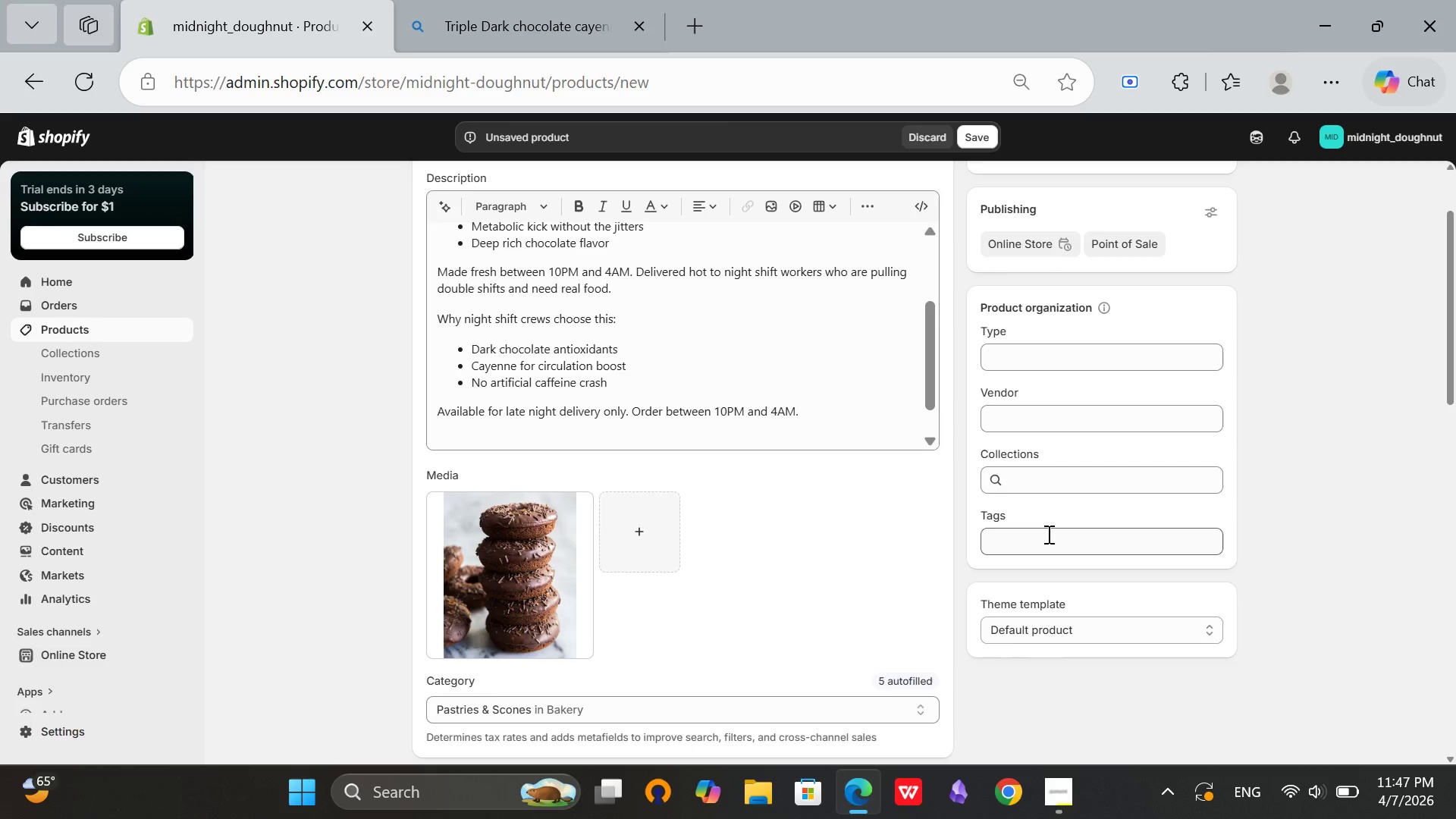 
left_click([1029, 540])
 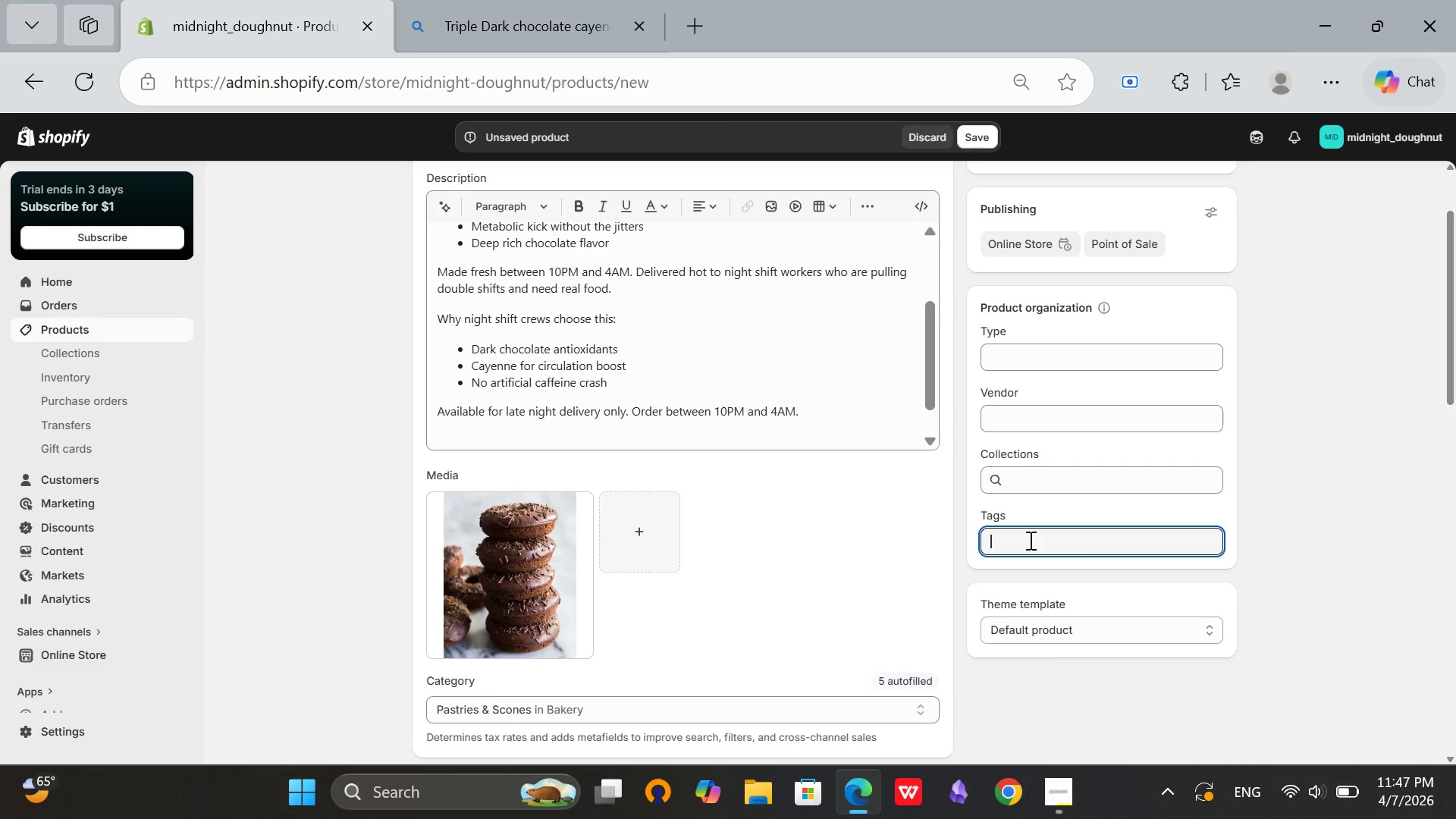 
type(Tr)
key(Backspace)
key(Backspace)
type(late night delivery)
 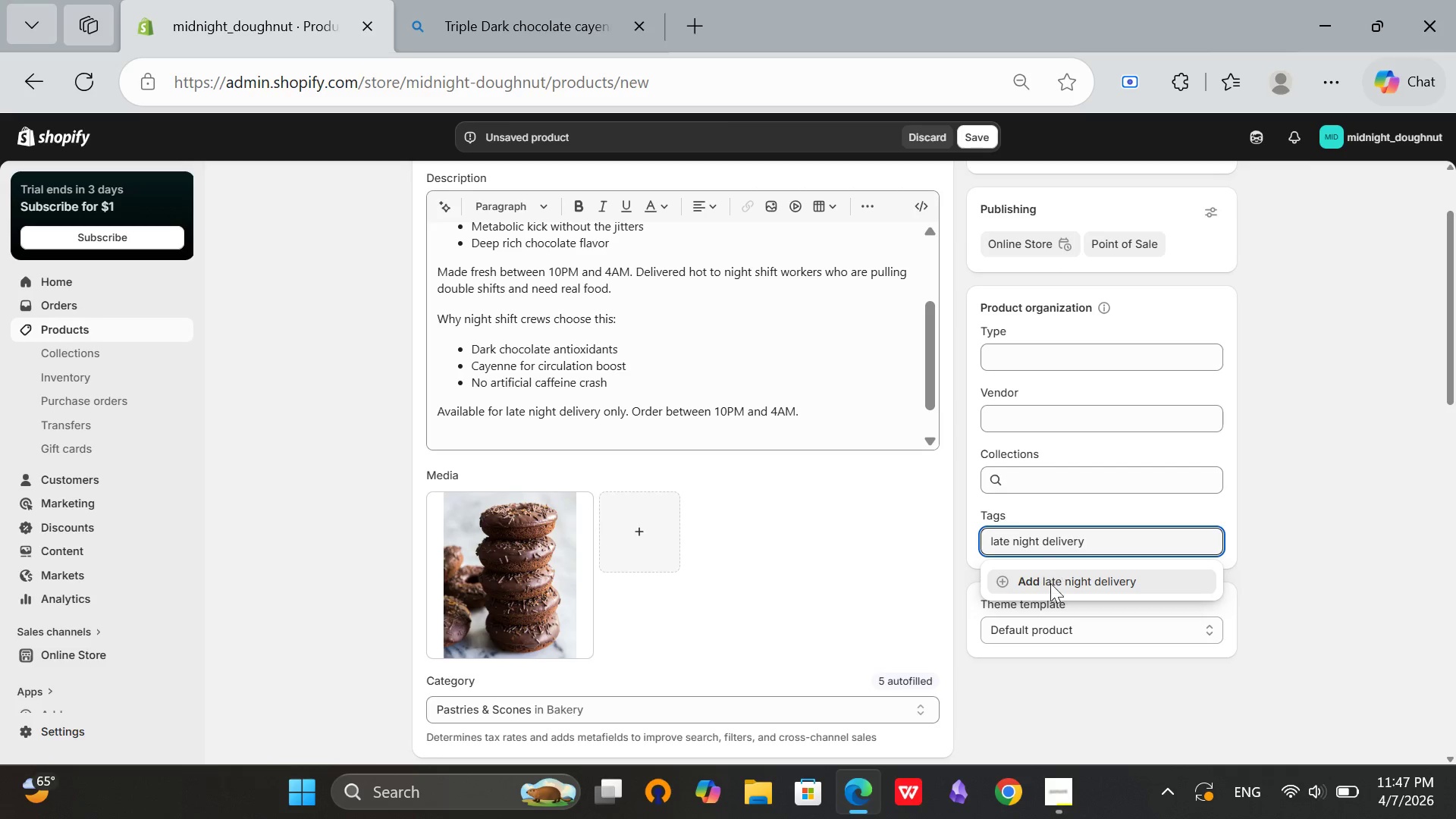 
left_click([1078, 583])
 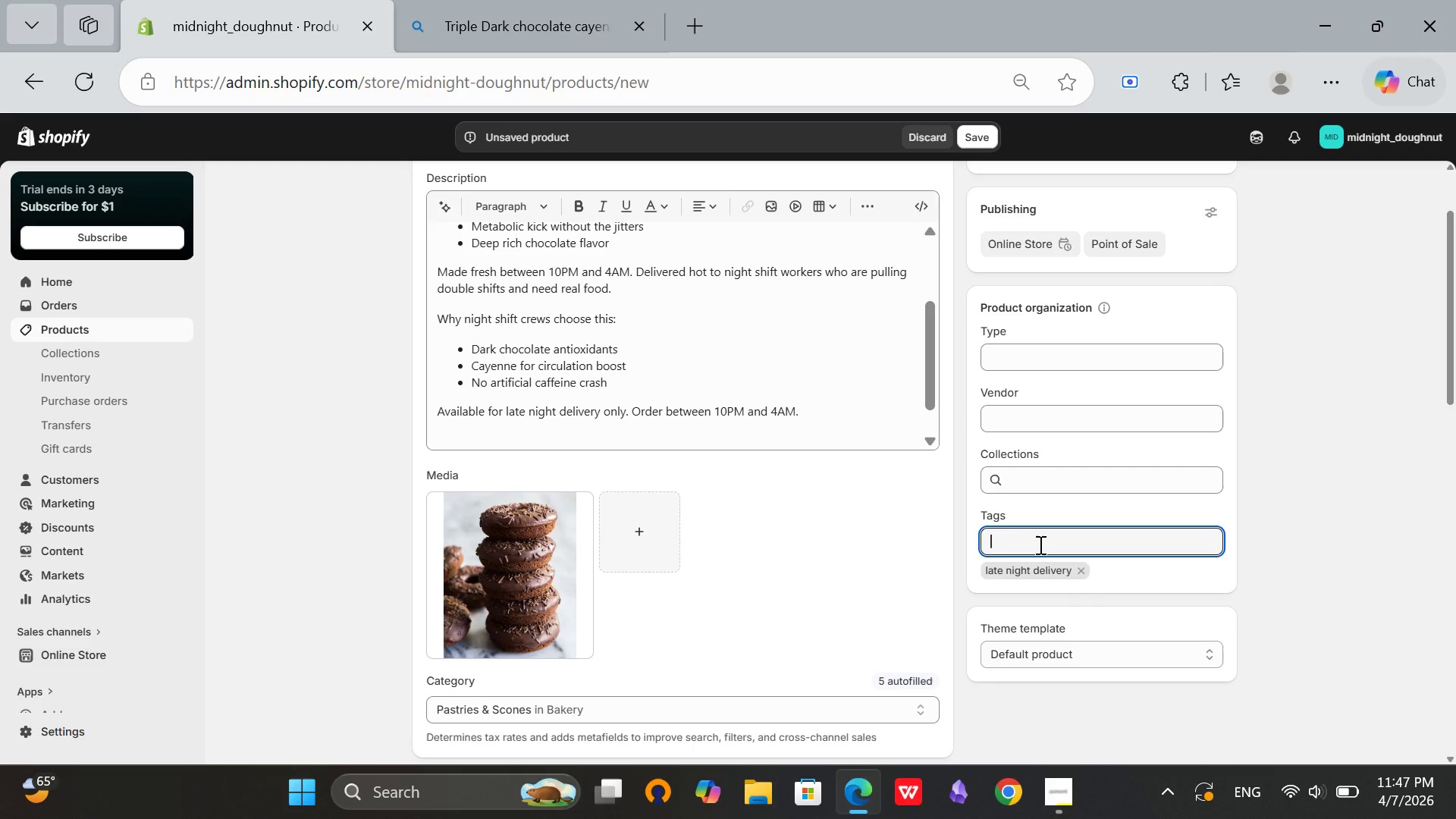 
type(freshly baked)
 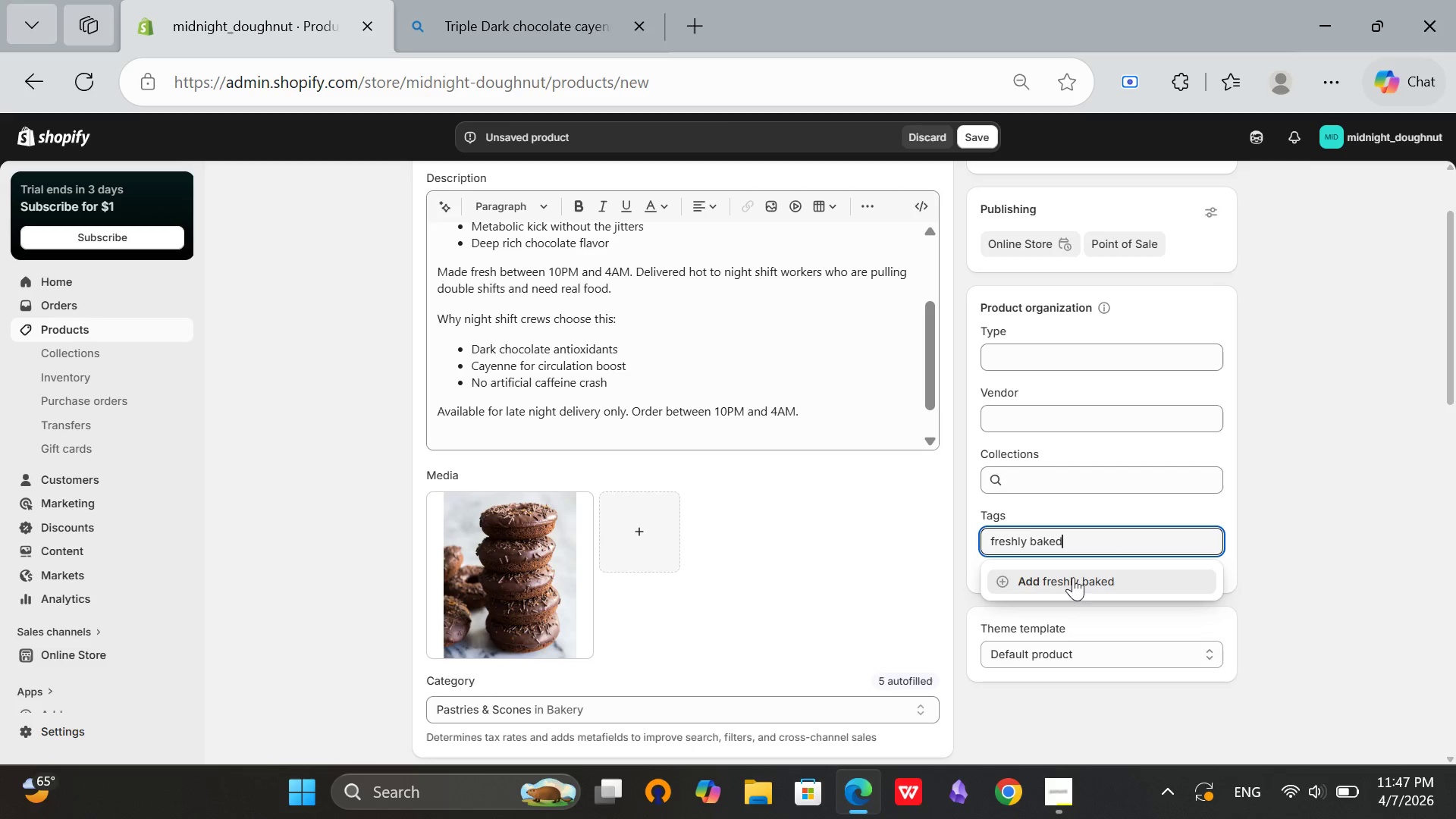 
left_click([1070, 578])
 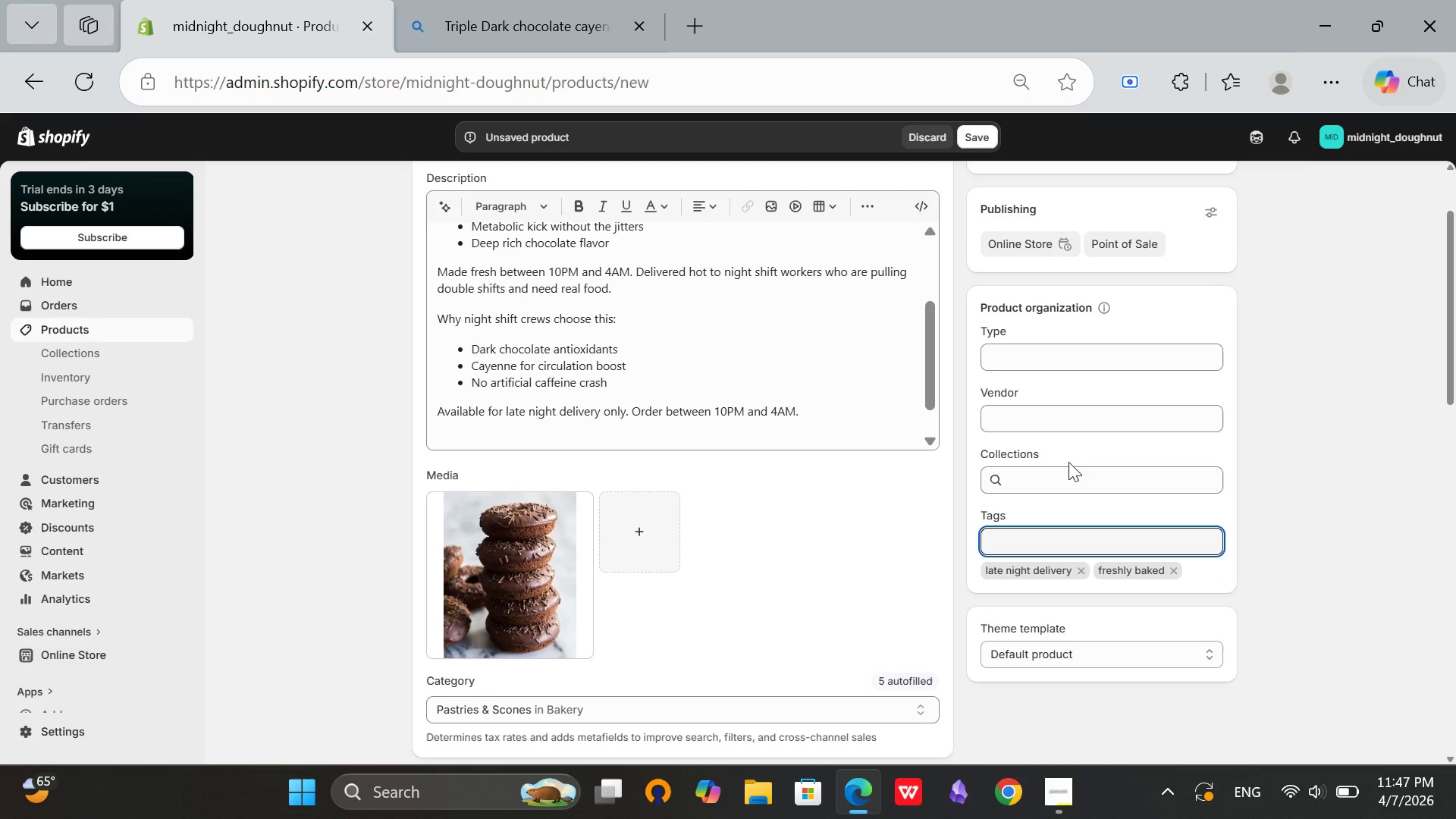 
type(night sho)
key(Backspace)
type(ift fuel)
 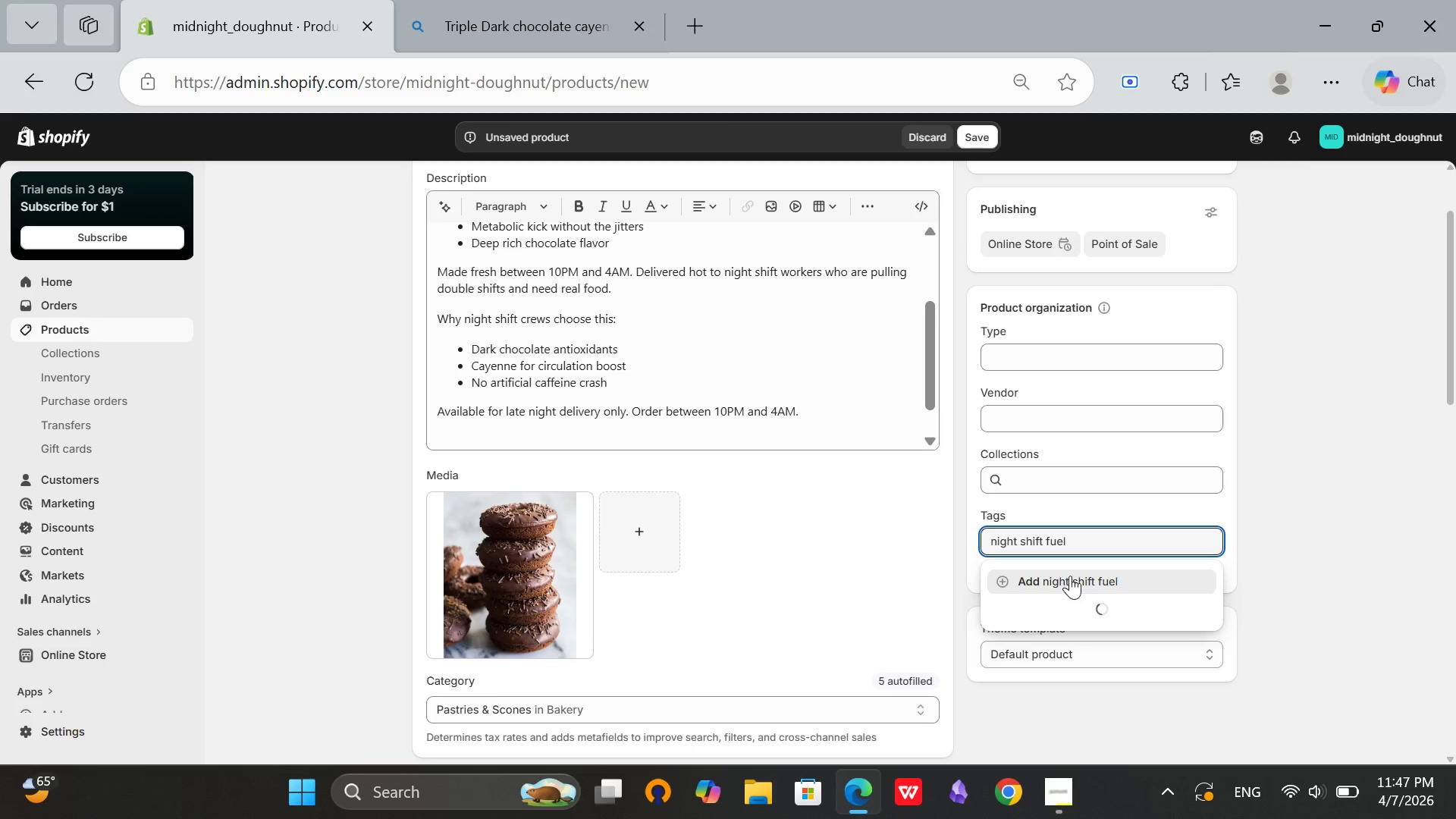 
left_click([1087, 583])
 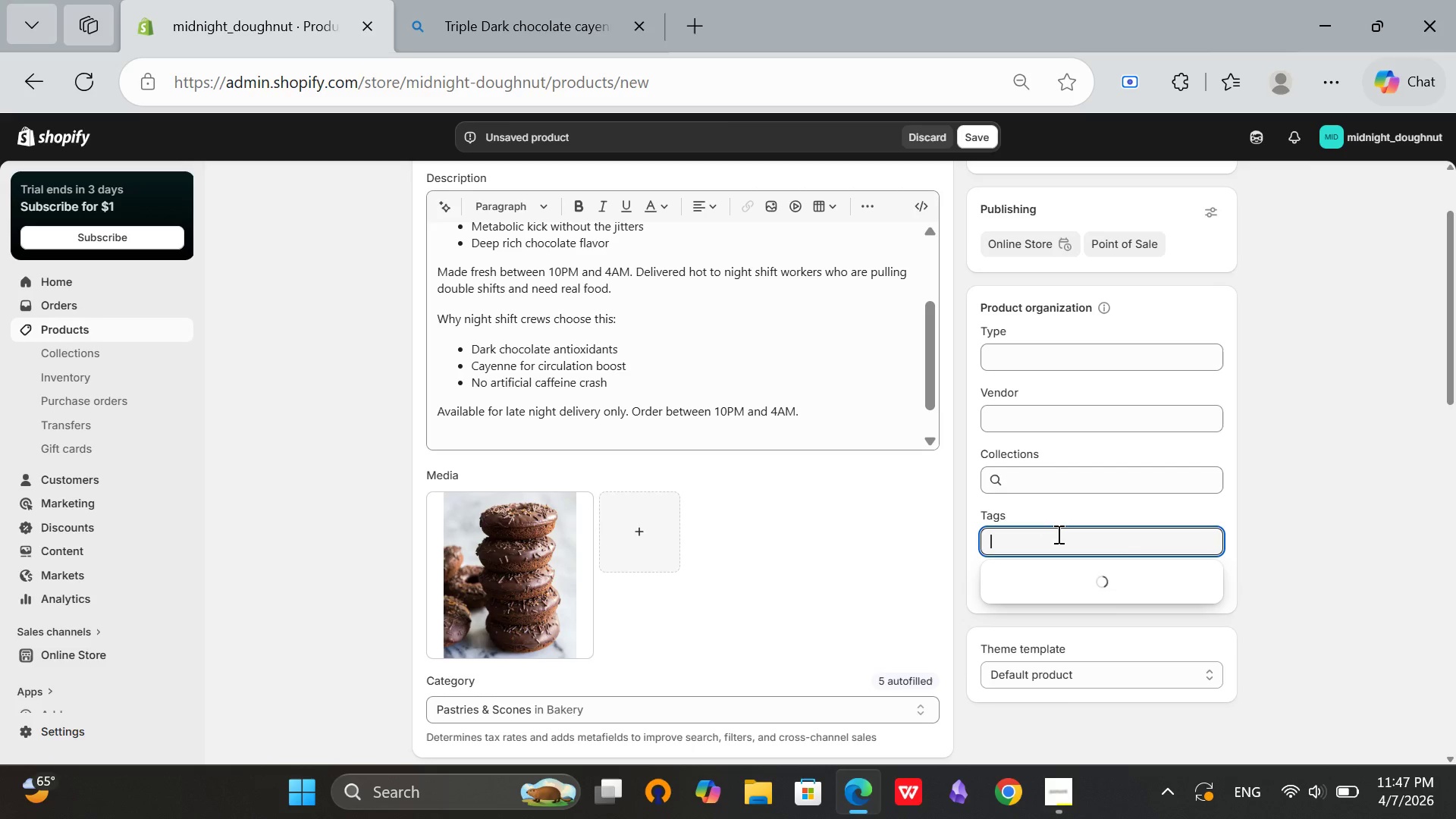 
left_click([1059, 792])